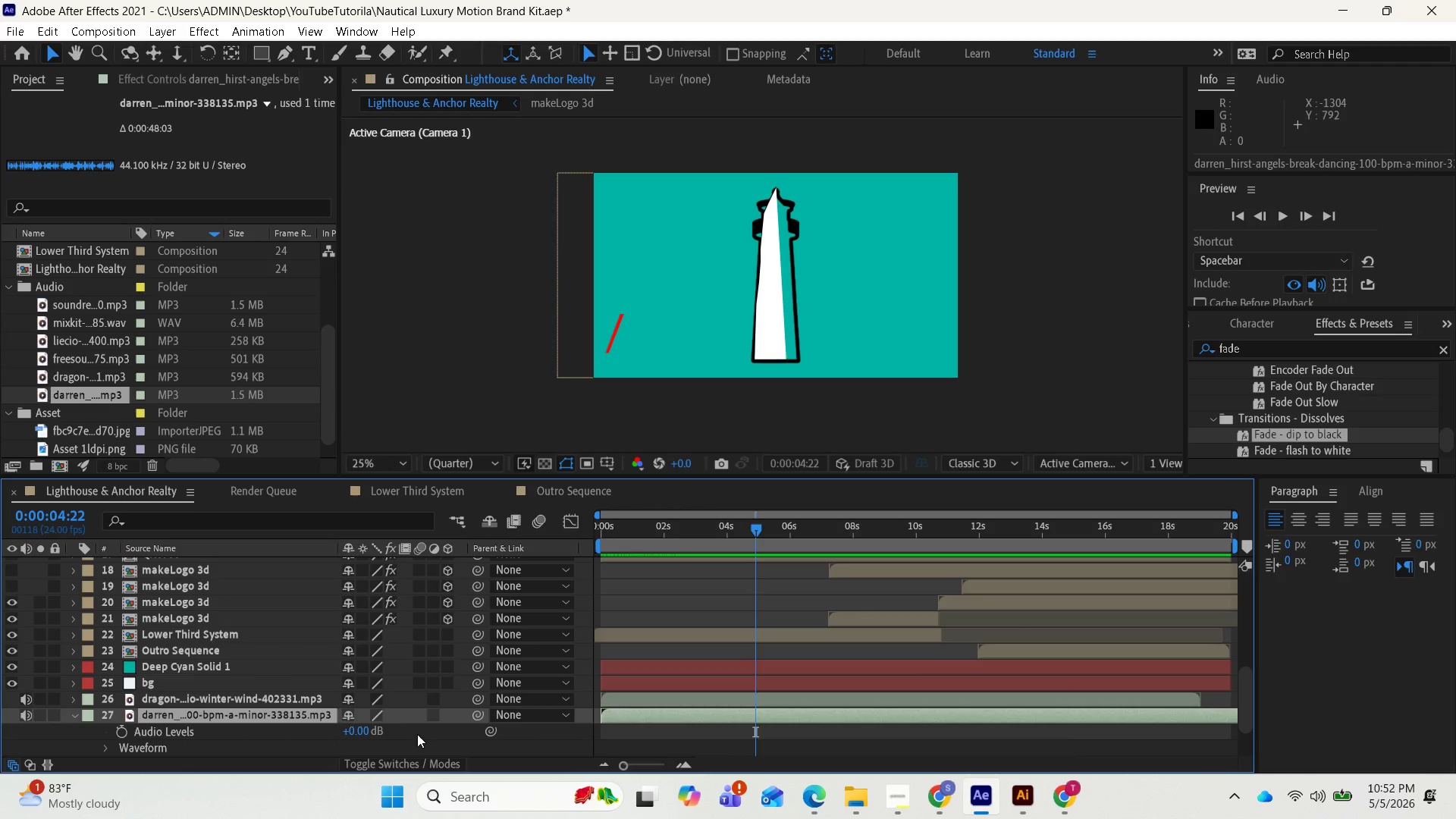 
left_click([105, 695])
 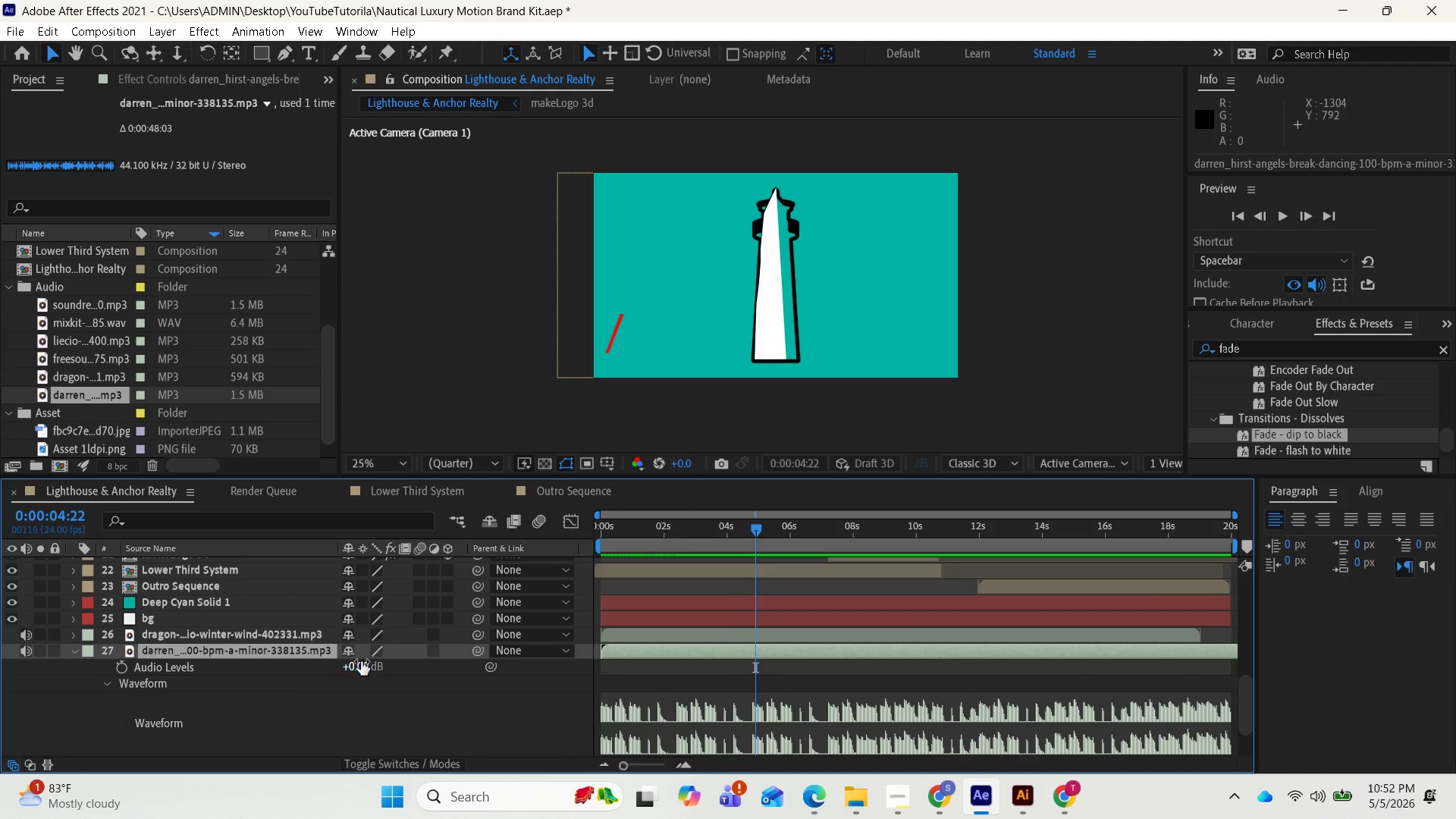 
left_click_drag(start_coordinate=[356, 664], to_coordinate=[335, 670])
 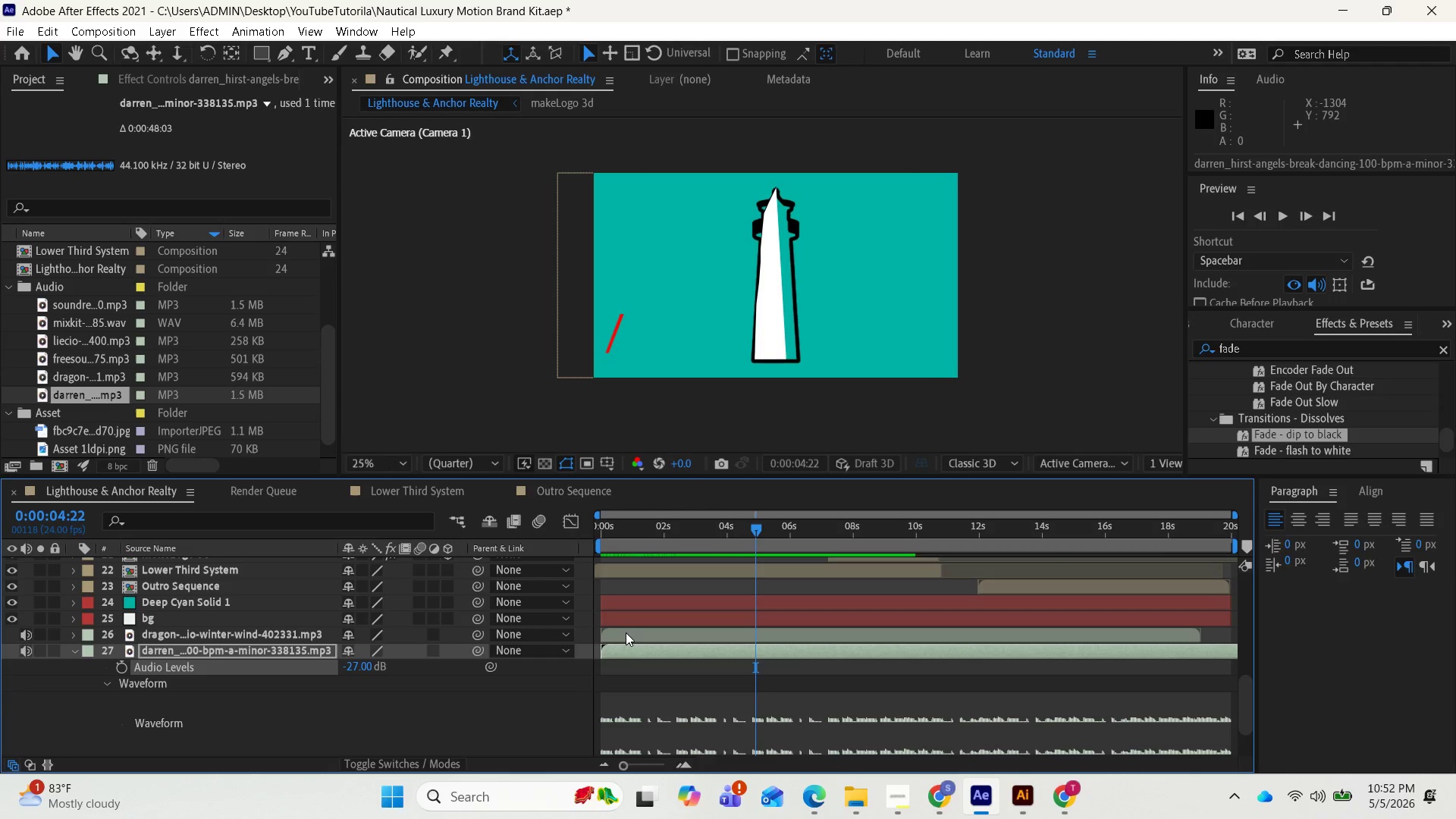 
scroll: coordinate [385, 722], scroll_direction: down, amount: 1.0
 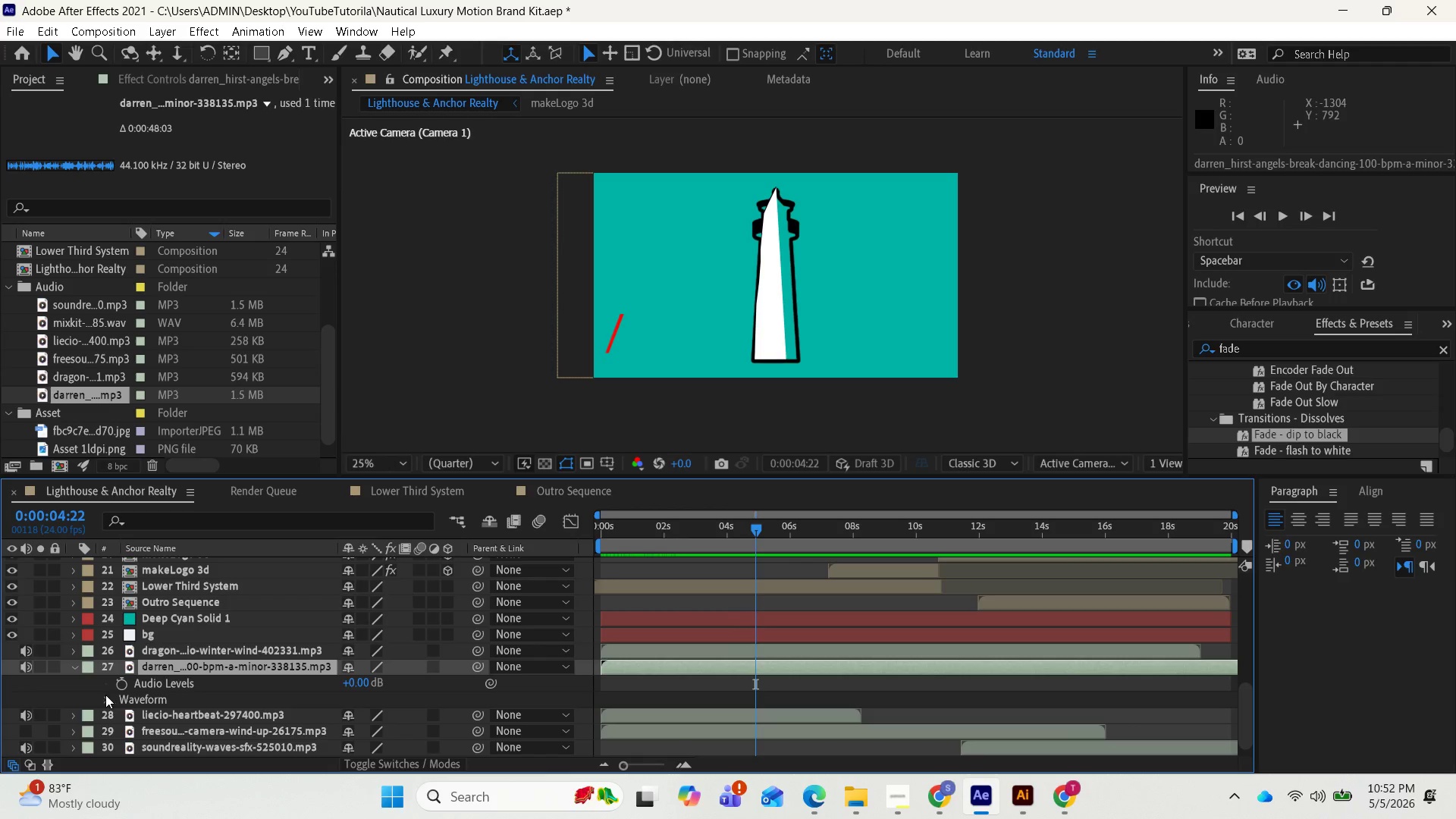 
left_click([626, 632])
 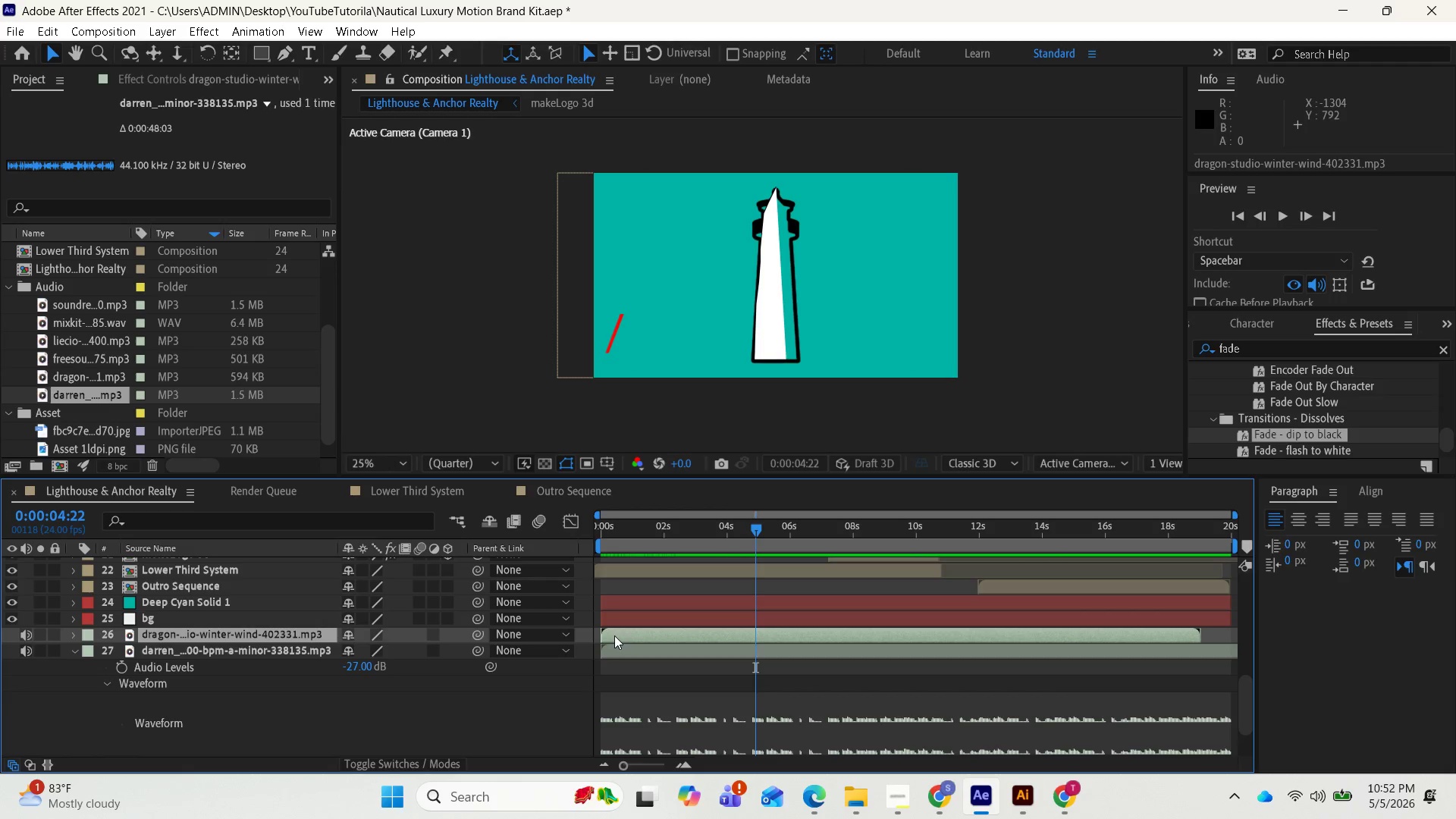 
key(L)
 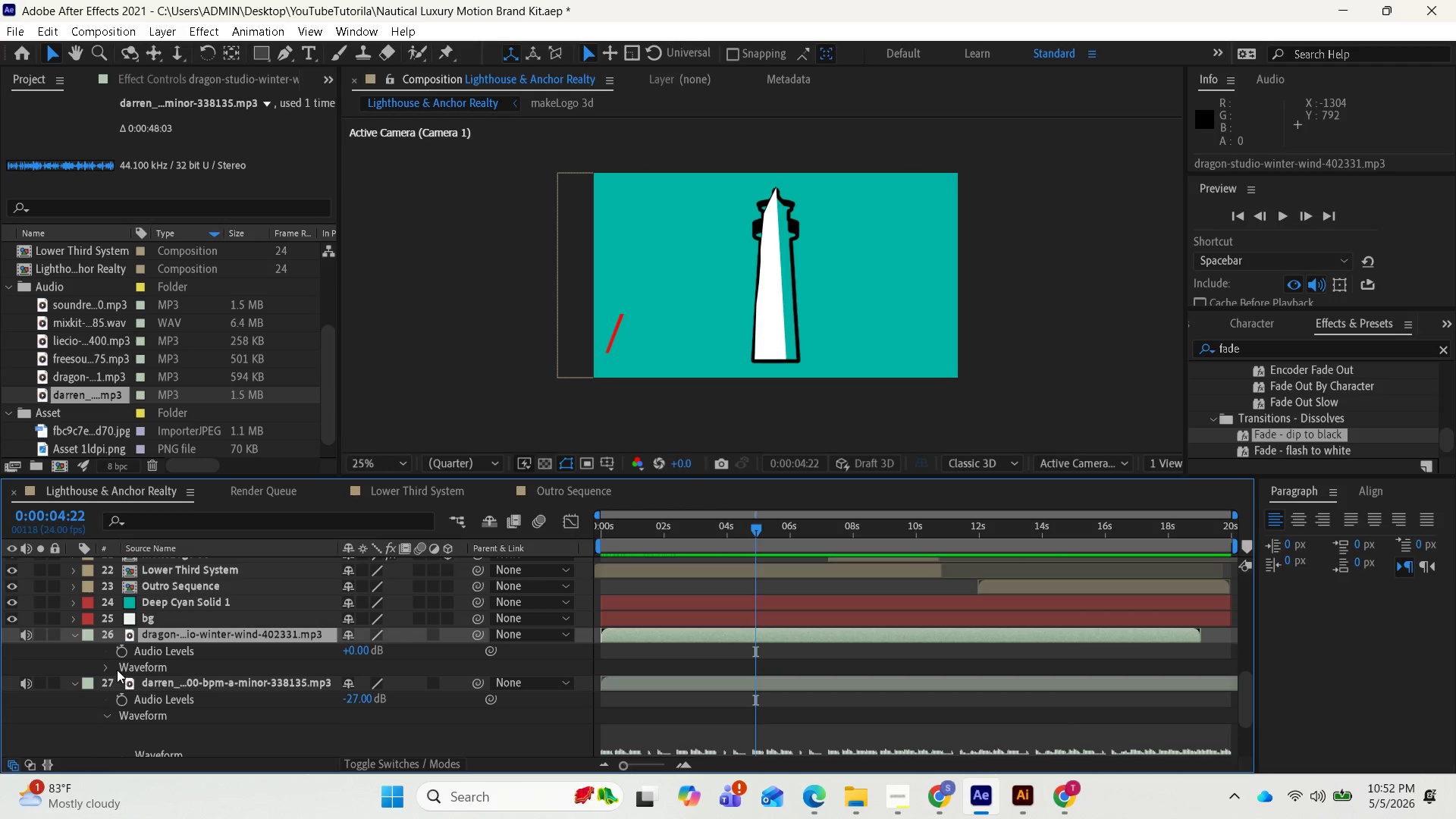 
left_click([106, 669])
 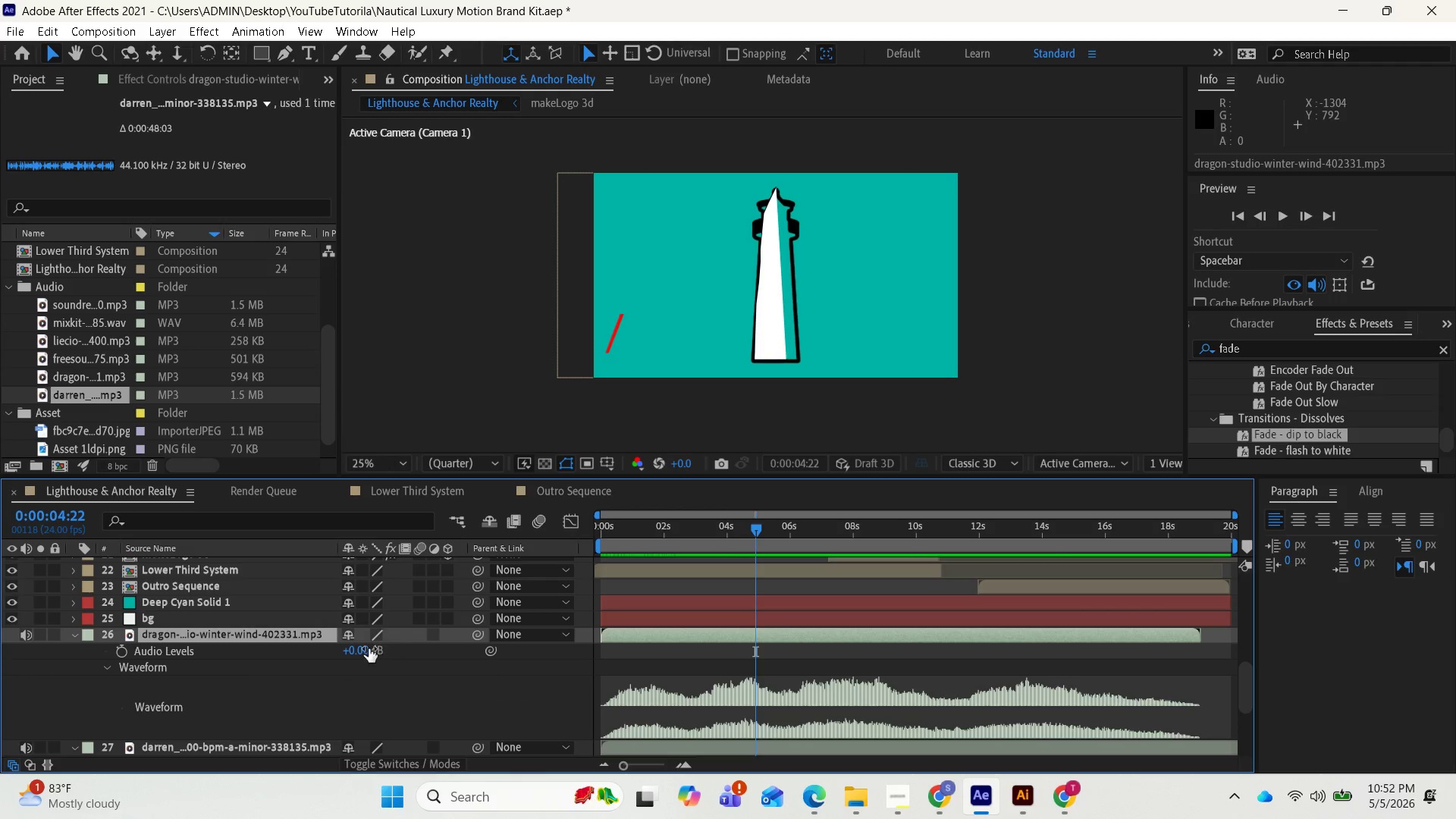 
left_click_drag(start_coordinate=[361, 648], to_coordinate=[334, 657])
 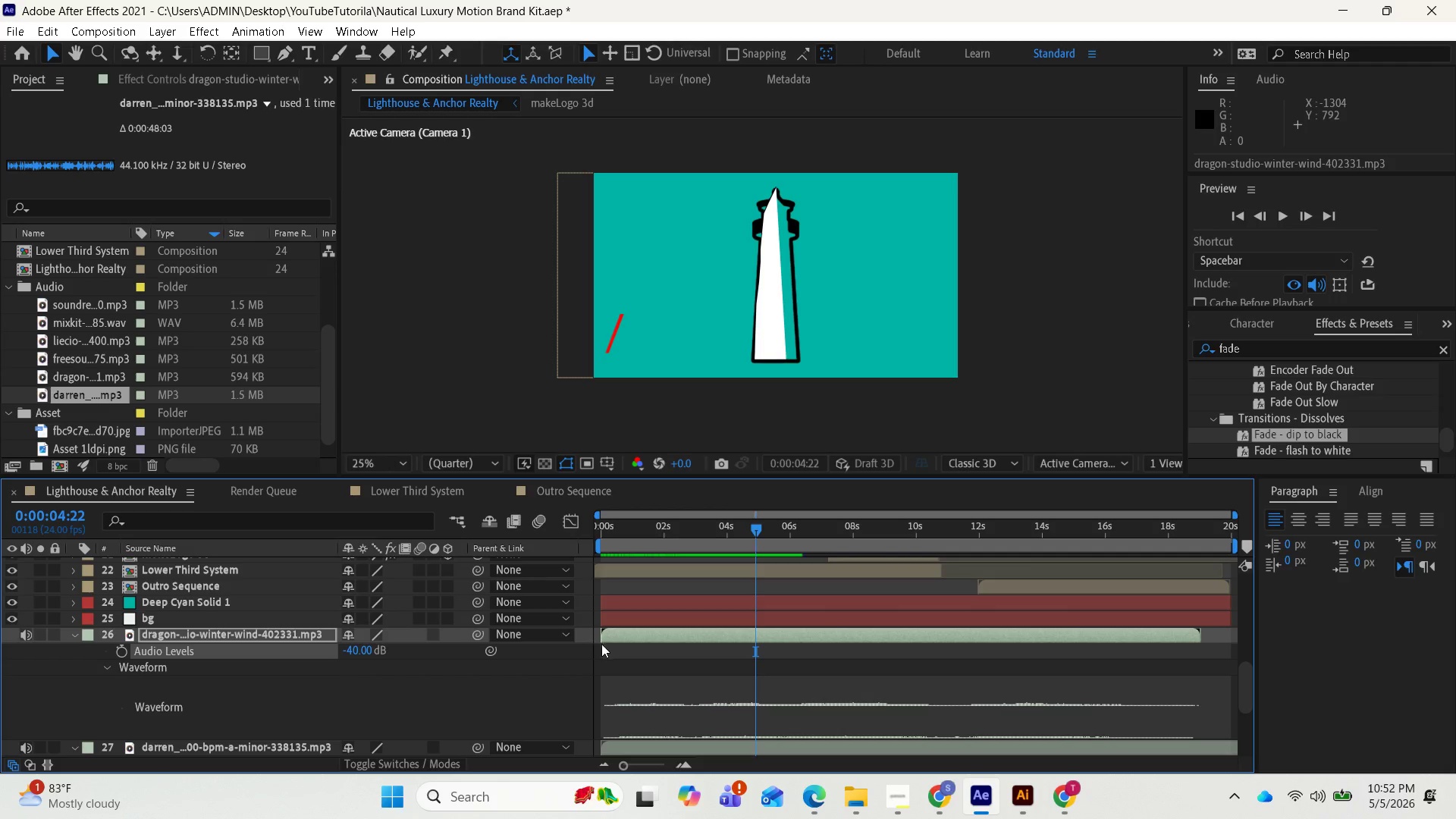 
scroll: coordinate [658, 686], scroll_direction: down, amount: 2.0
 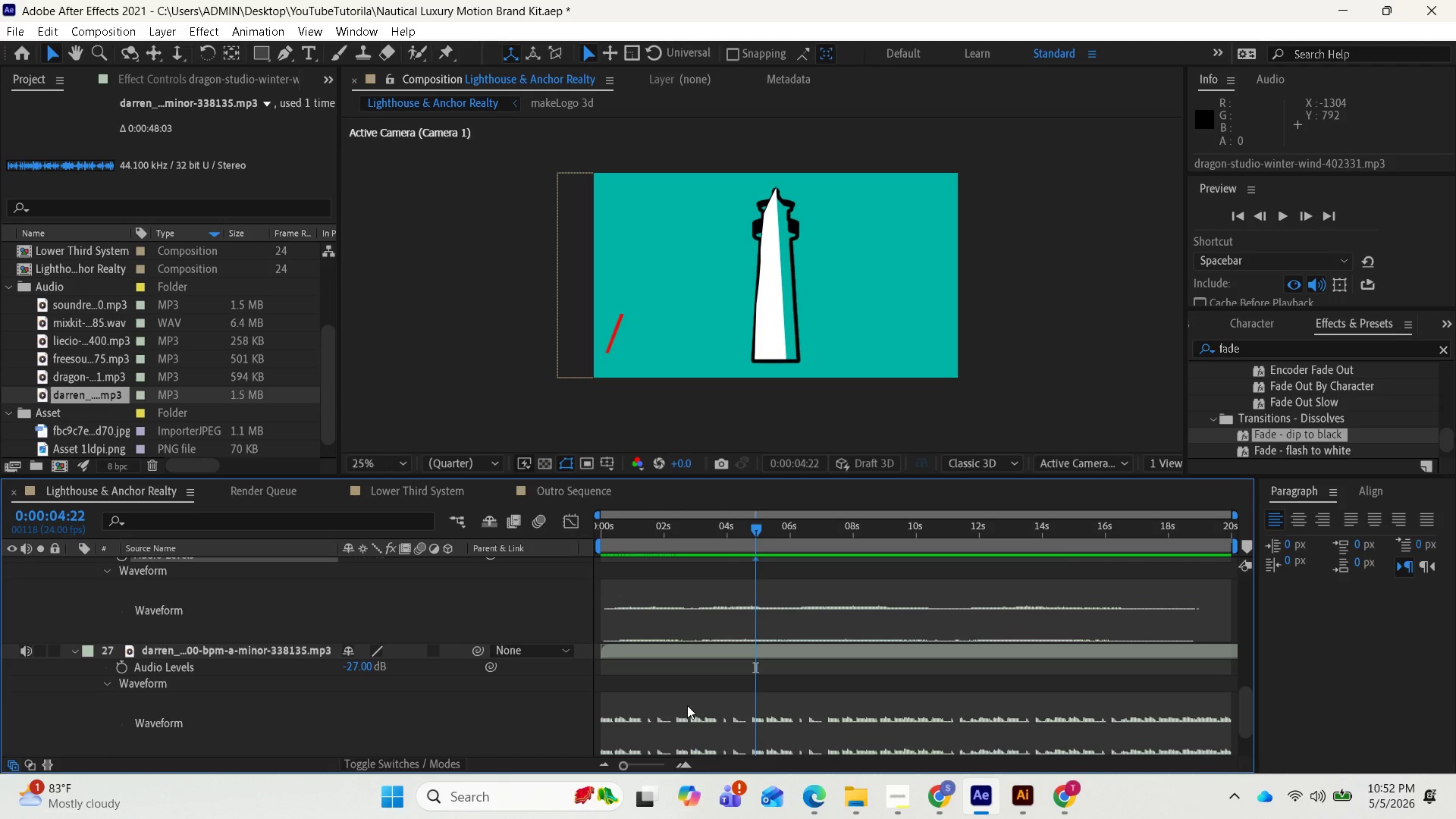 
left_click([634, 714])
 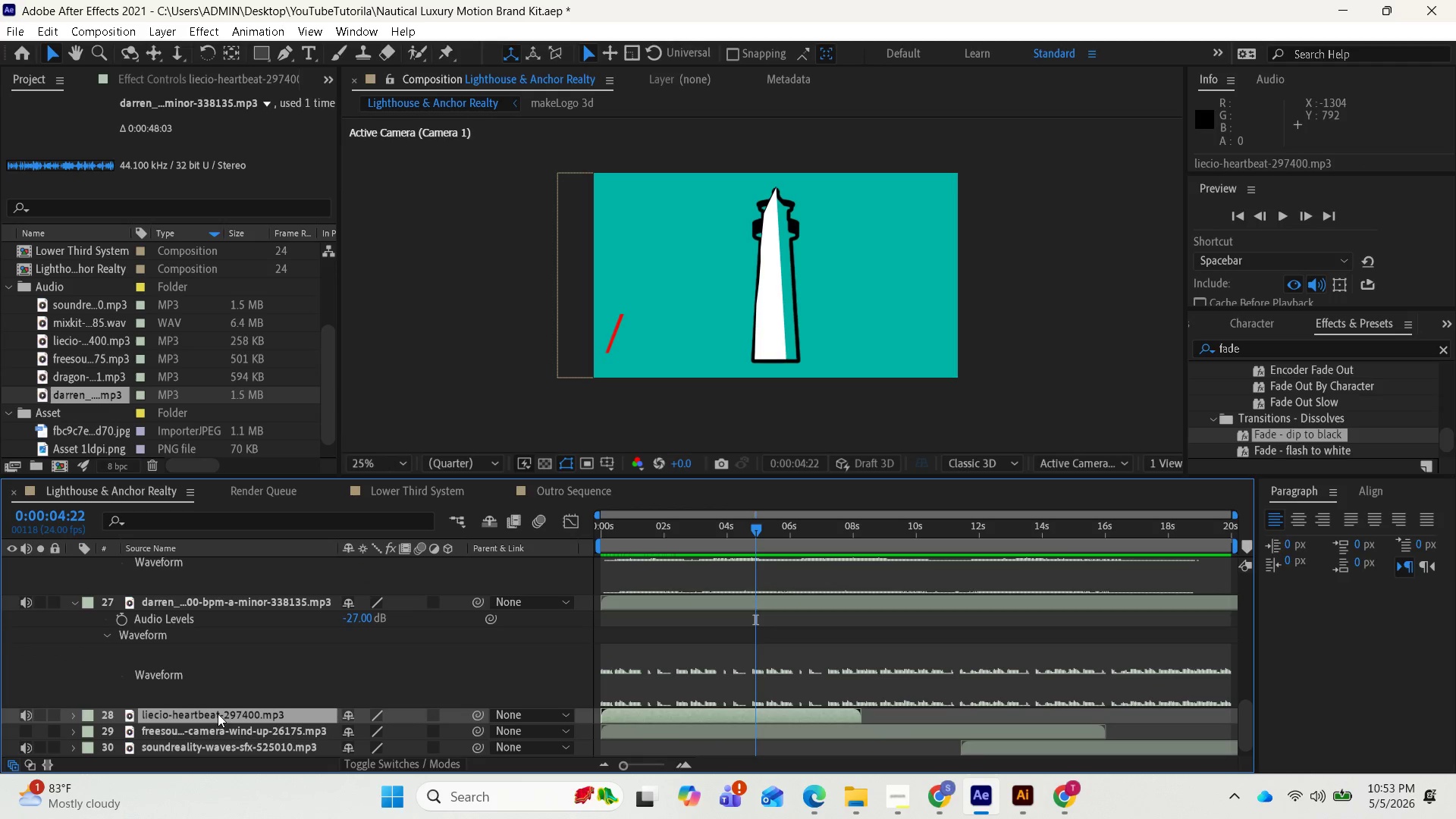 
scroll: coordinate [687, 714], scroll_direction: down, amount: 1.0
 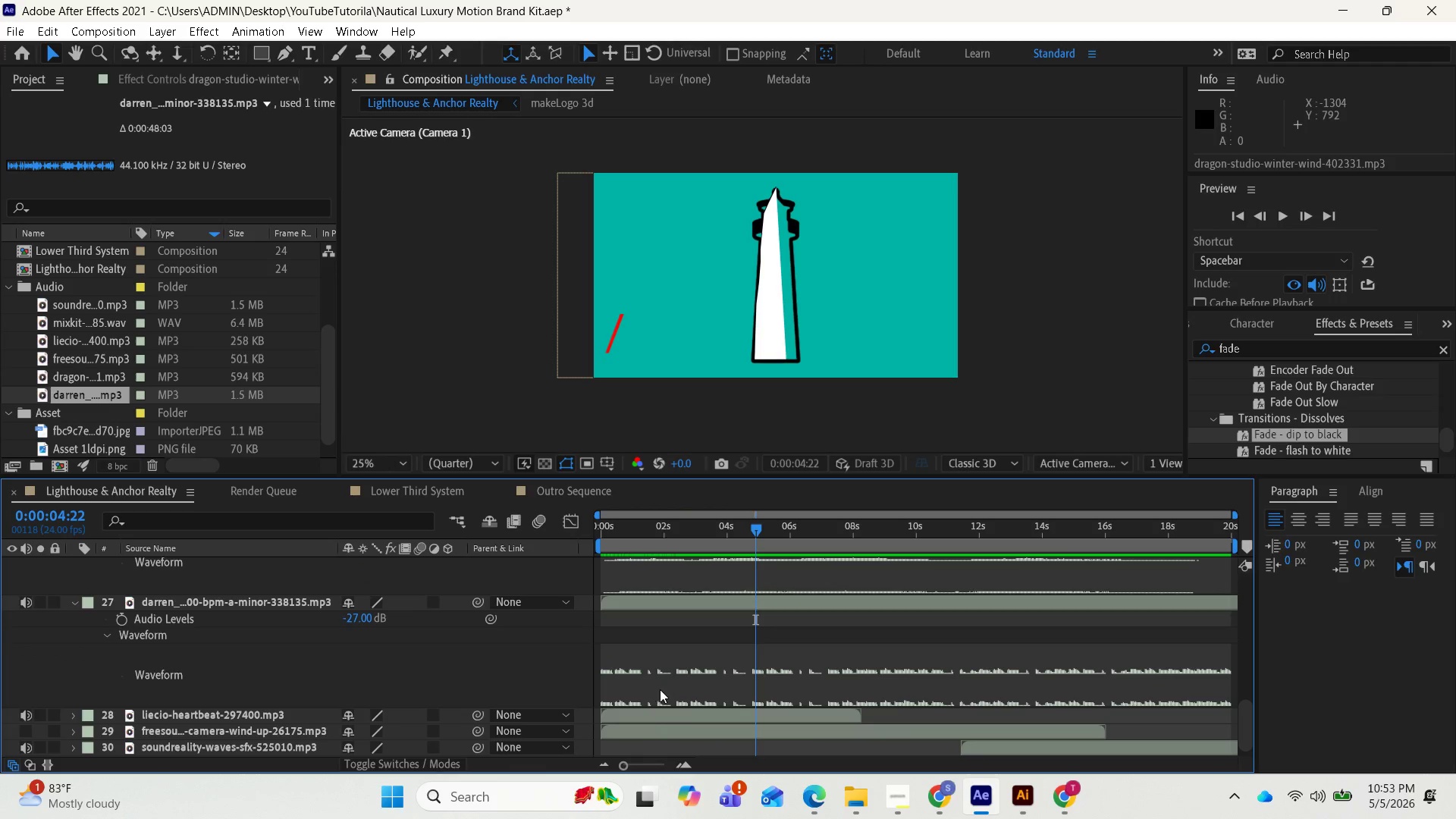 
type(lll)
 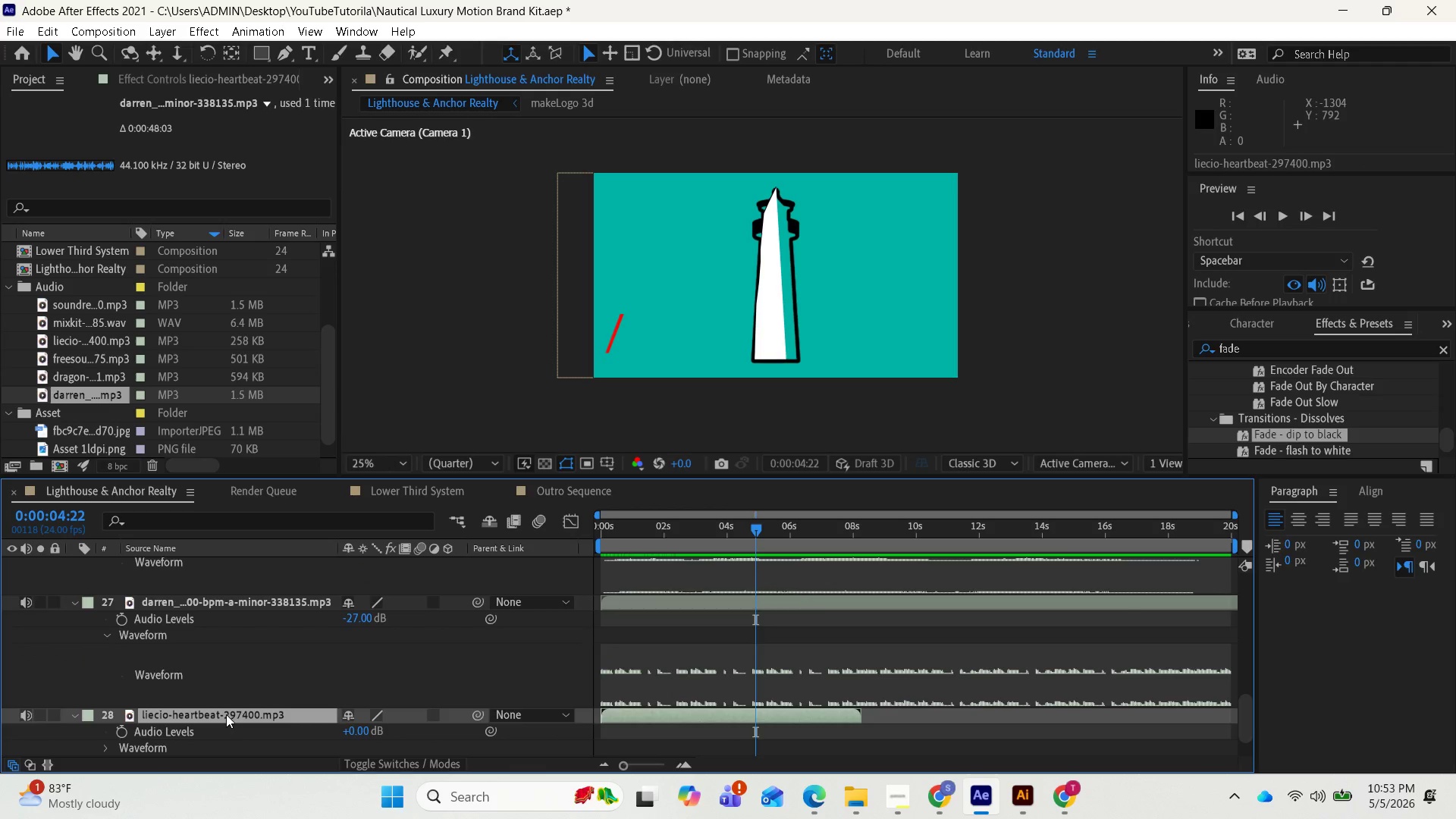 
left_click([106, 694])
 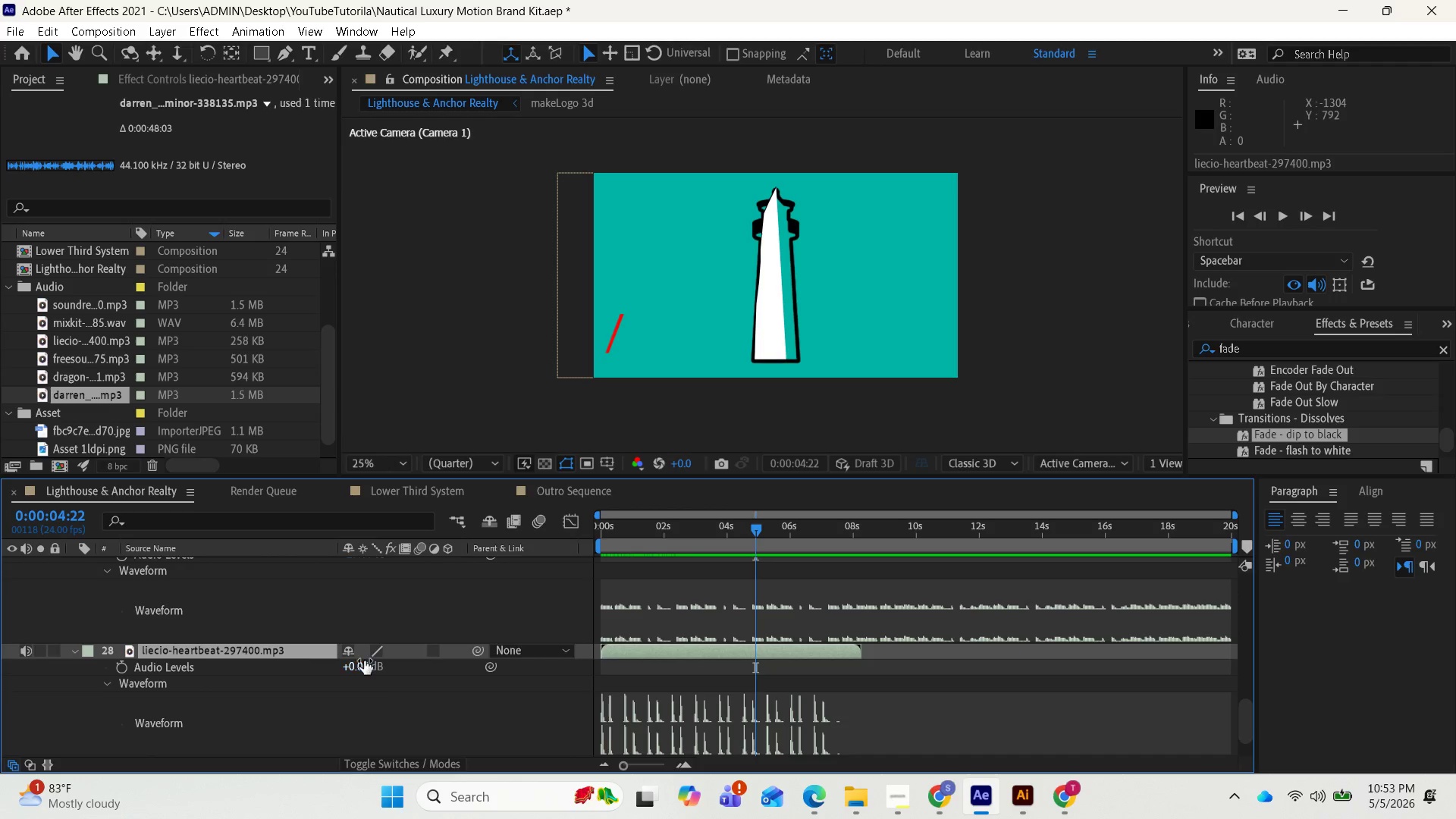 
scroll: coordinate [232, 715], scroll_direction: down, amount: 2.0
 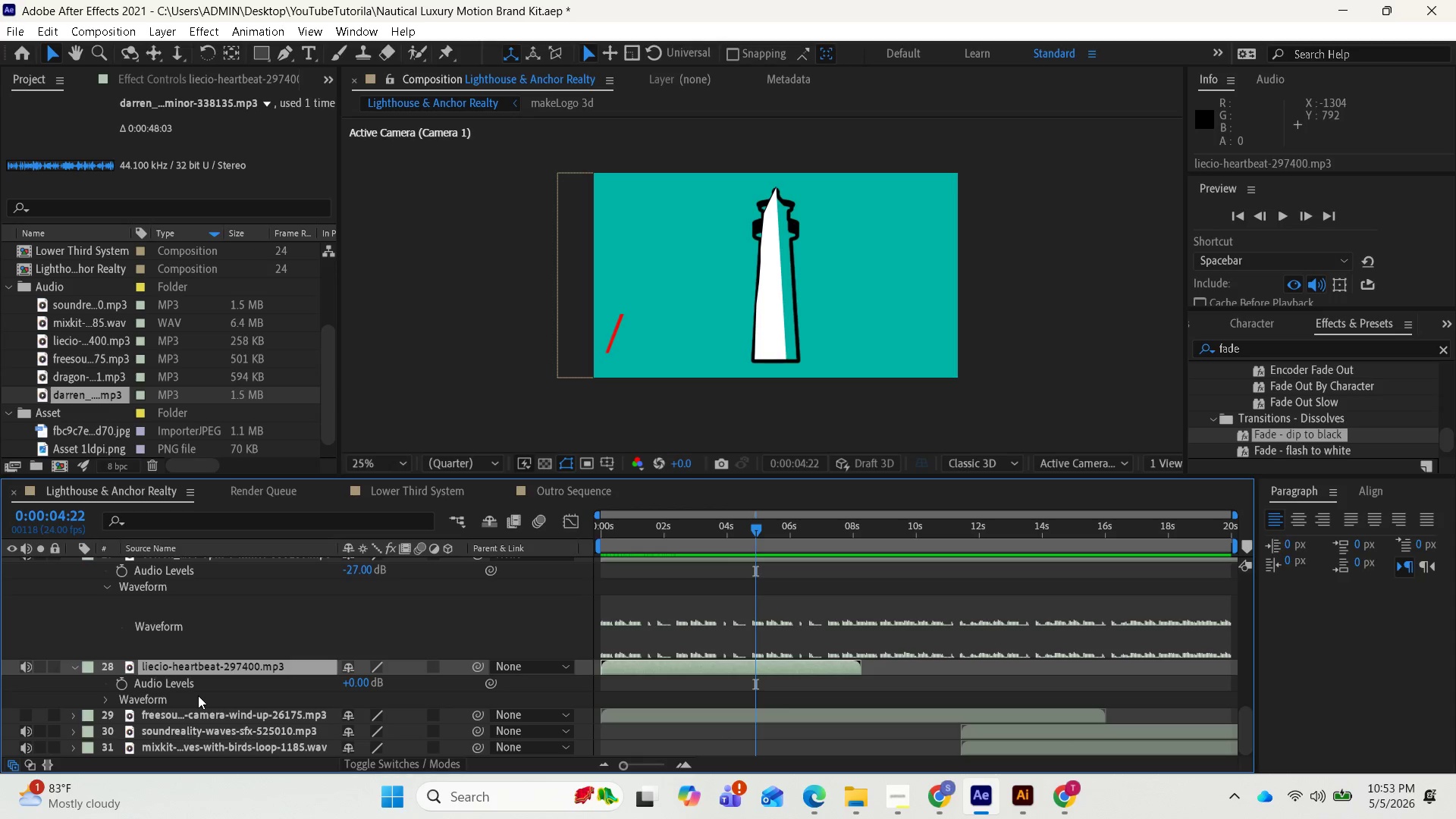 
left_click_drag(start_coordinate=[362, 665], to_coordinate=[345, 672])
 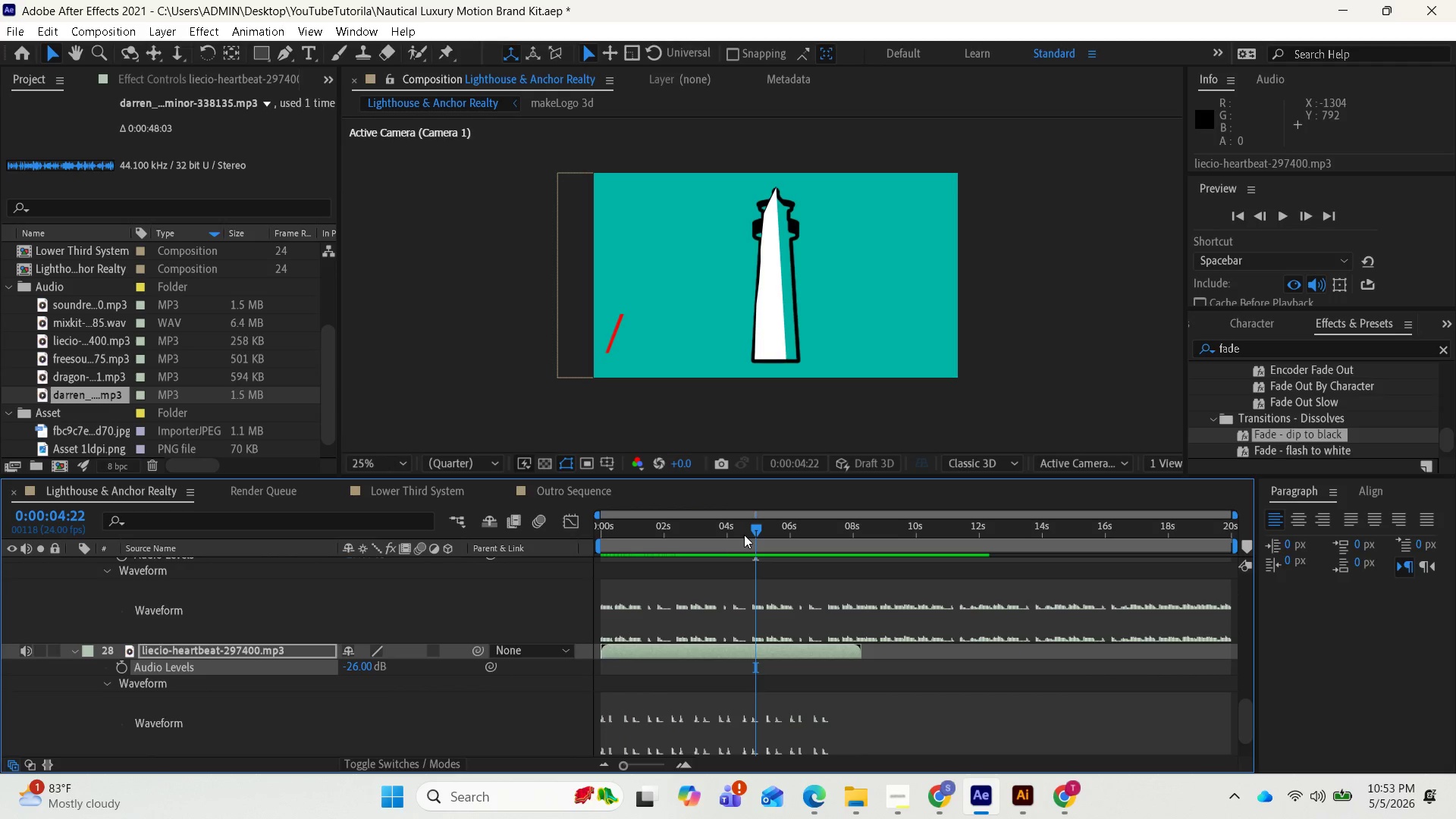 
left_click_drag(start_coordinate=[748, 532], to_coordinate=[566, 550])
 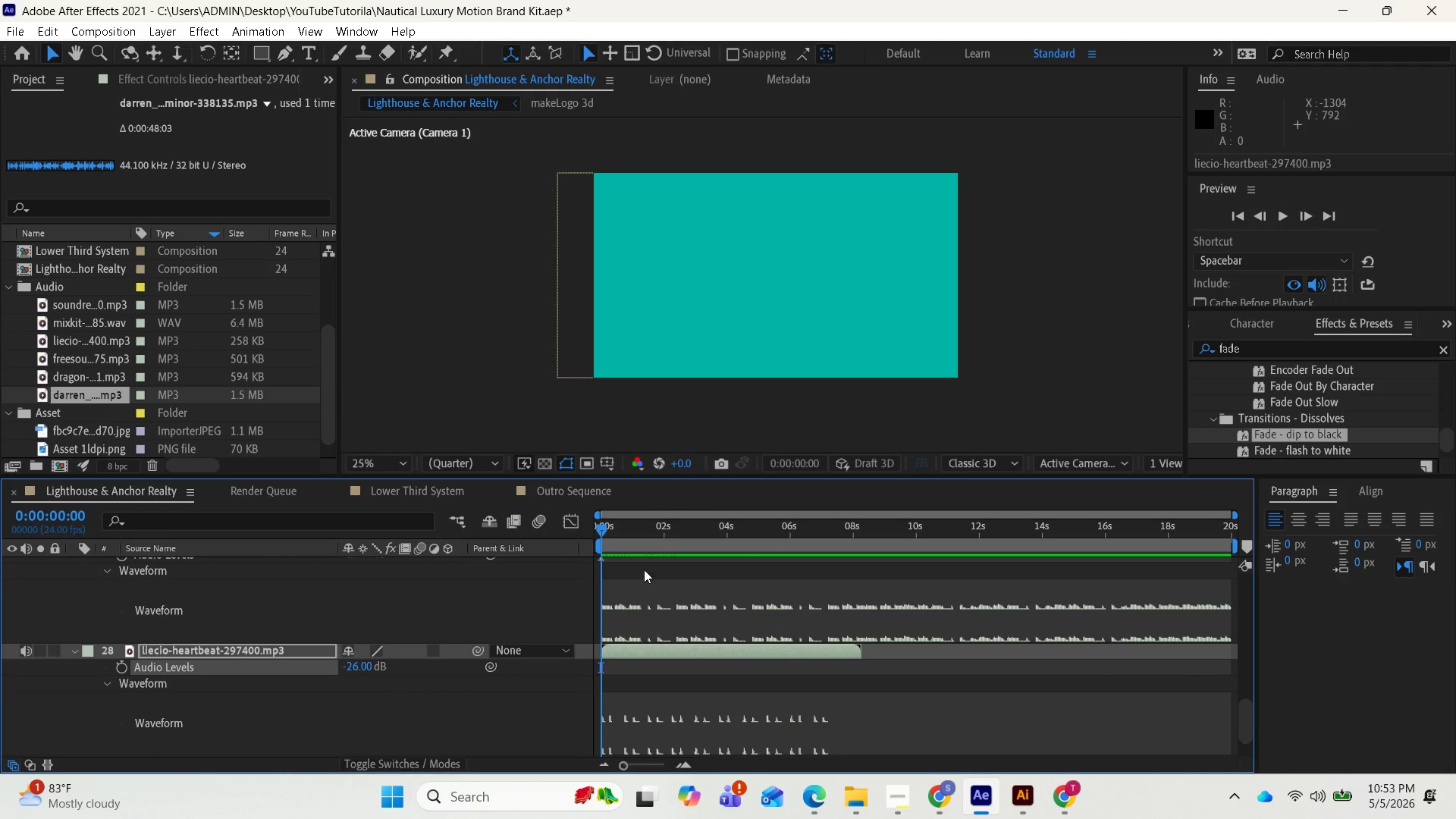 
key(Space)
 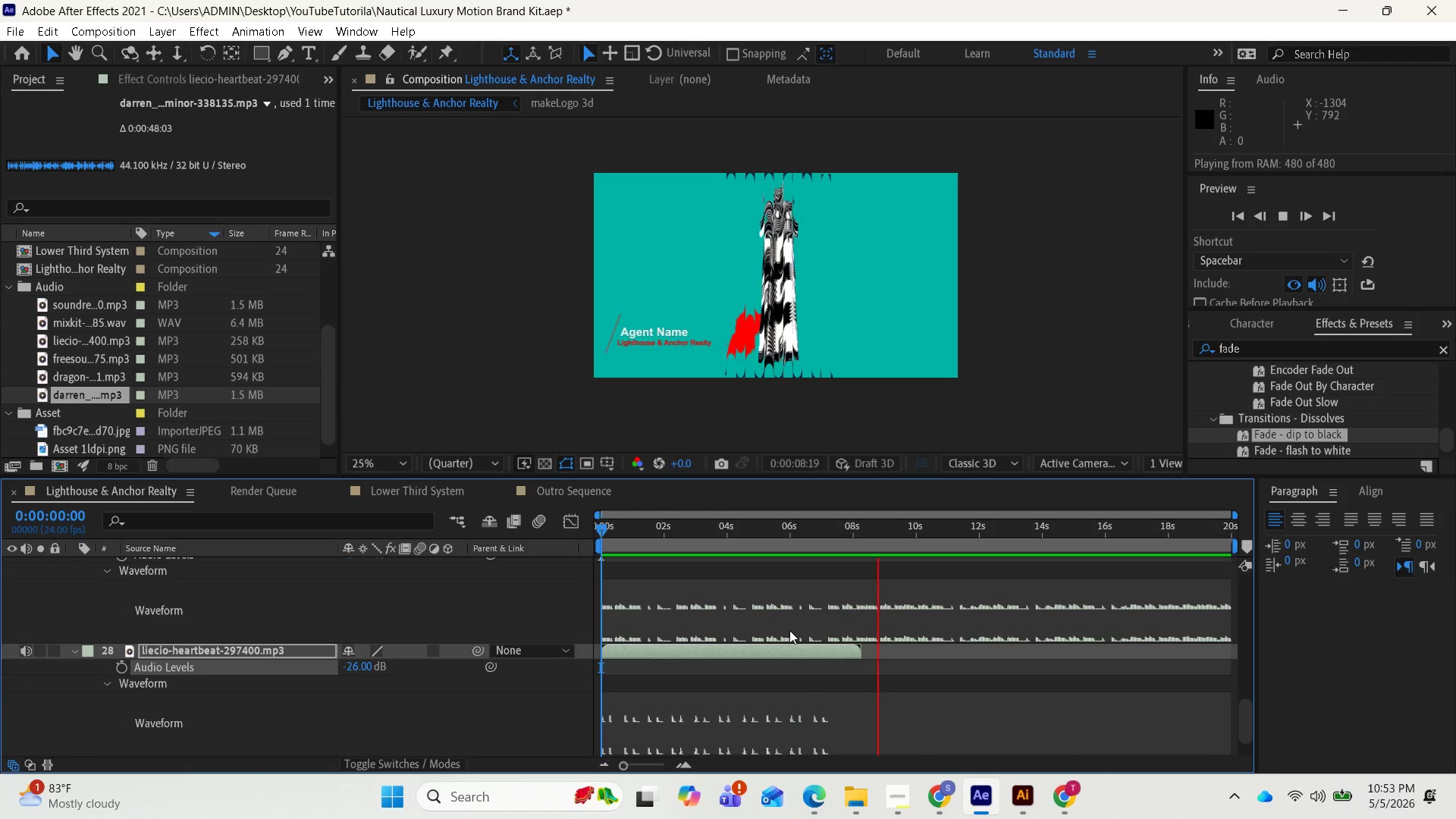 
wait(14.16)
 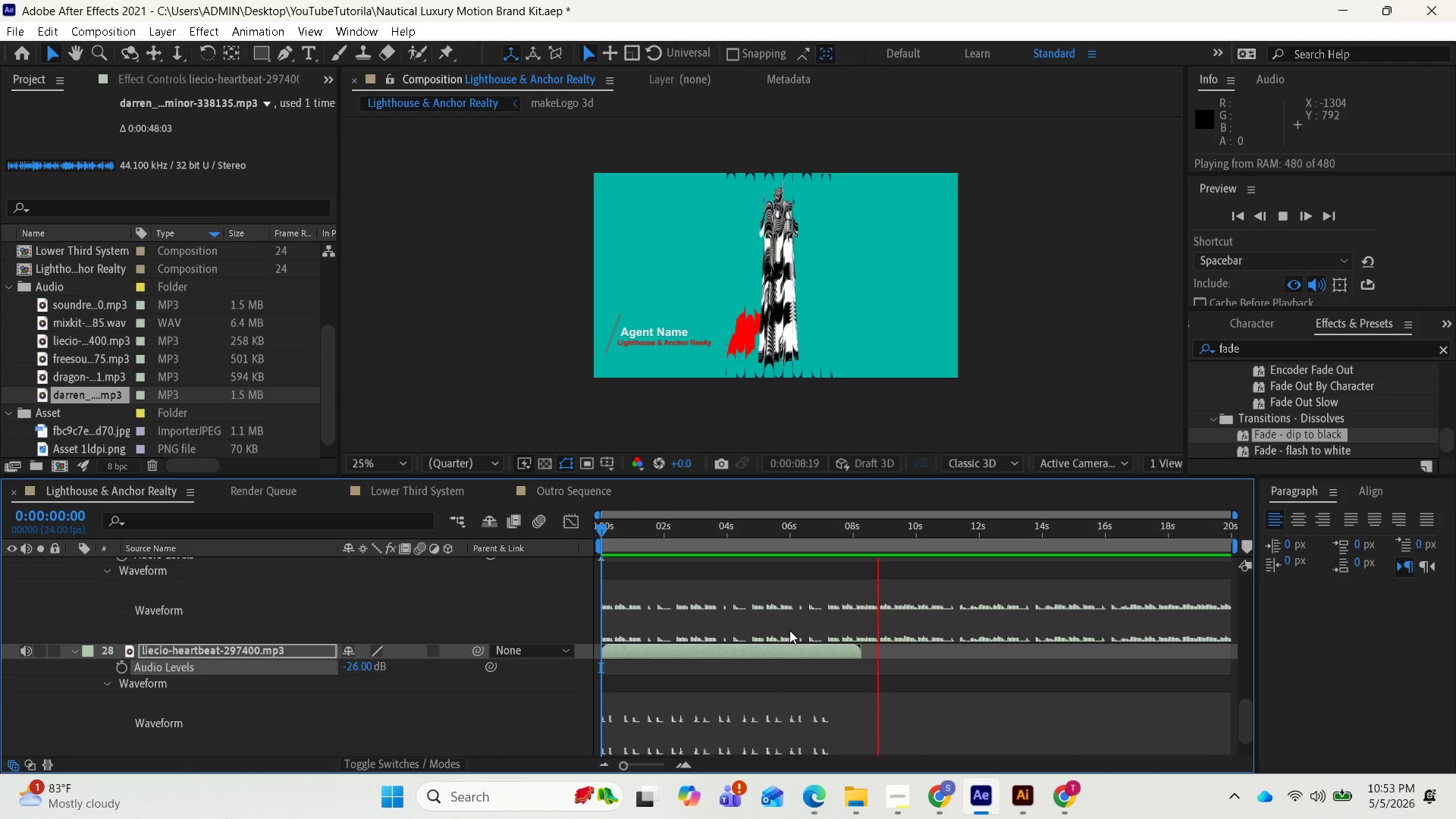 
scroll: coordinate [847, 665], scroll_direction: up, amount: 1.0
 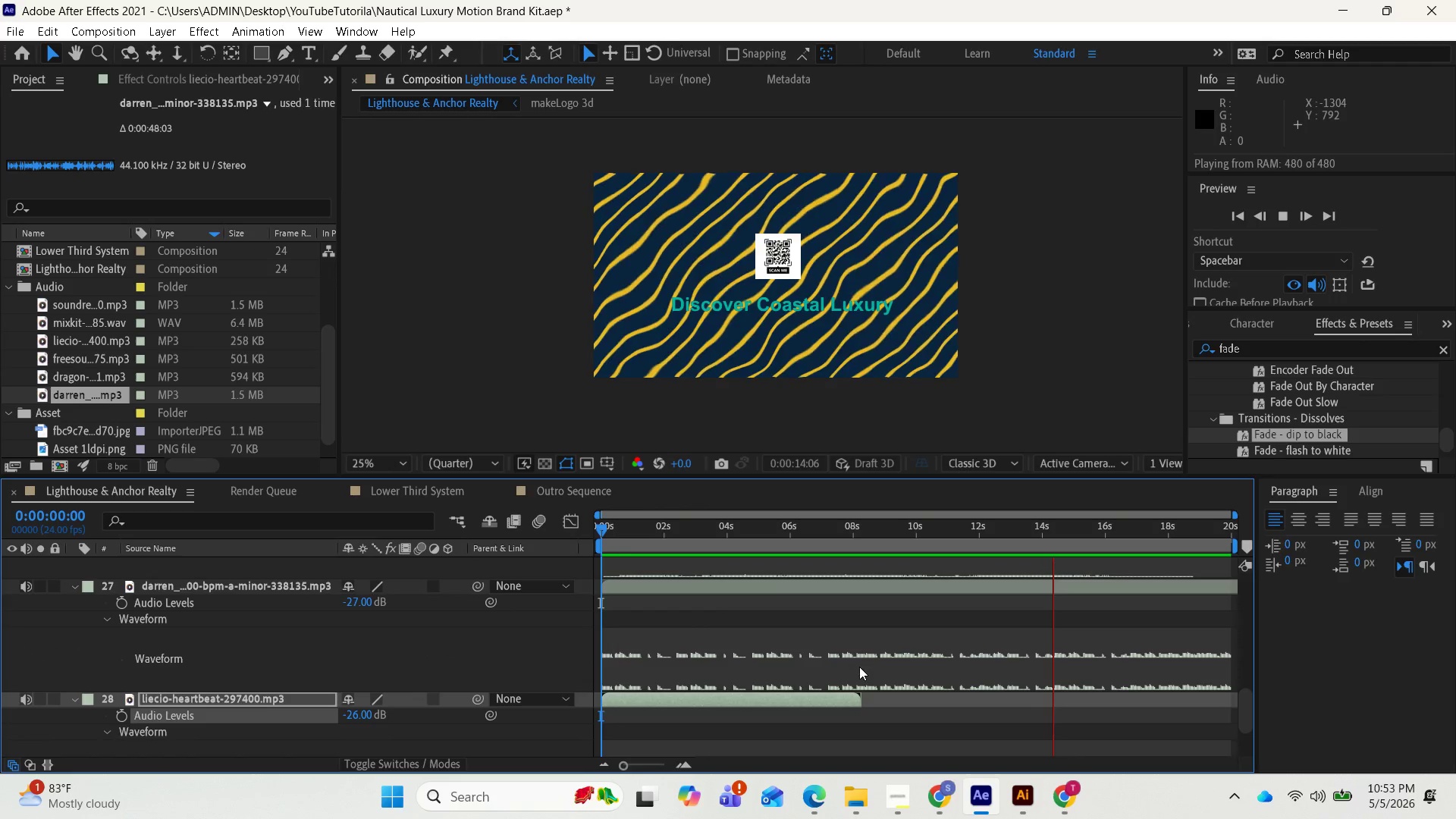 
key(Space)
 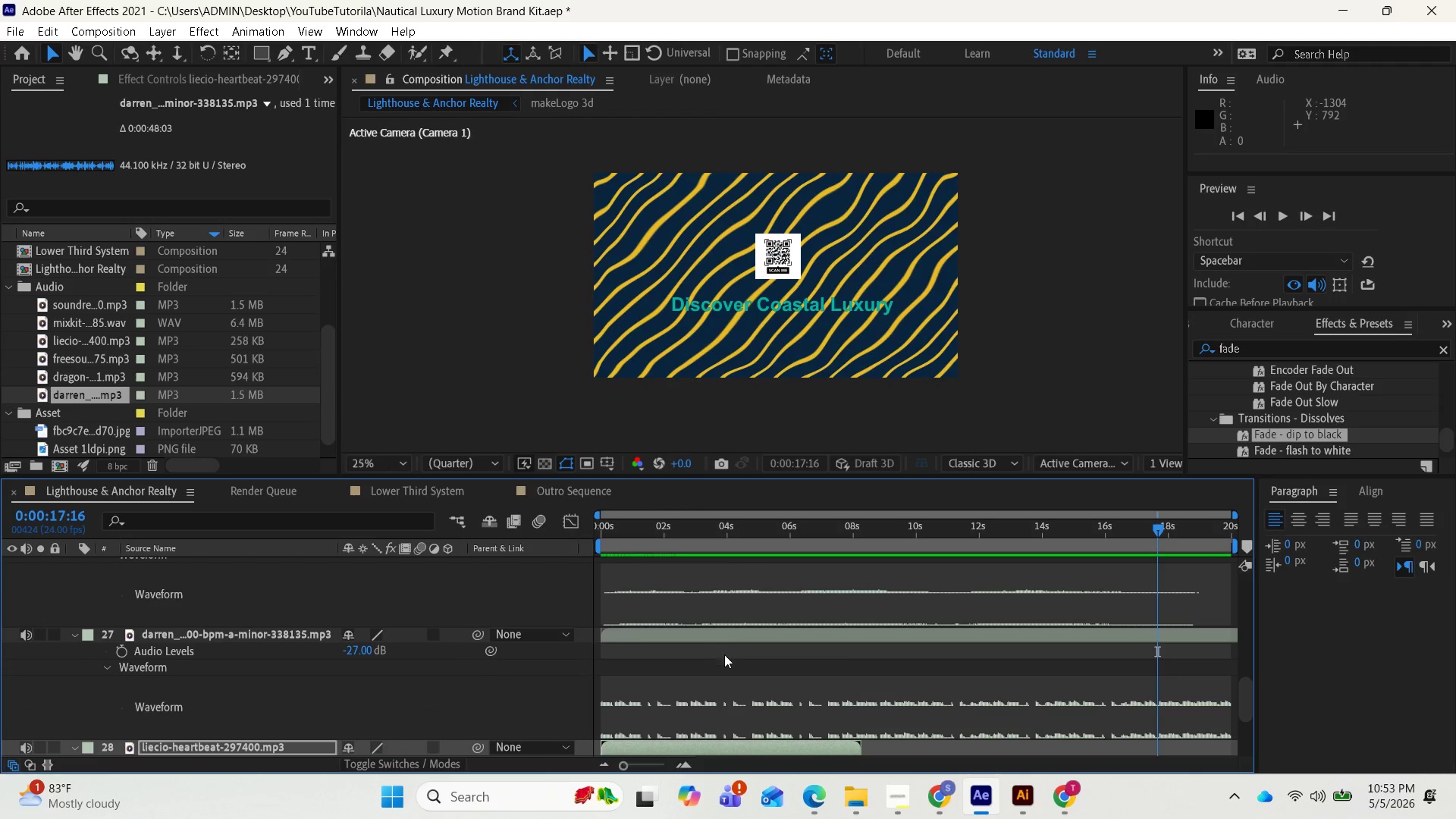 
scroll: coordinate [862, 667], scroll_direction: up, amount: 1.0
 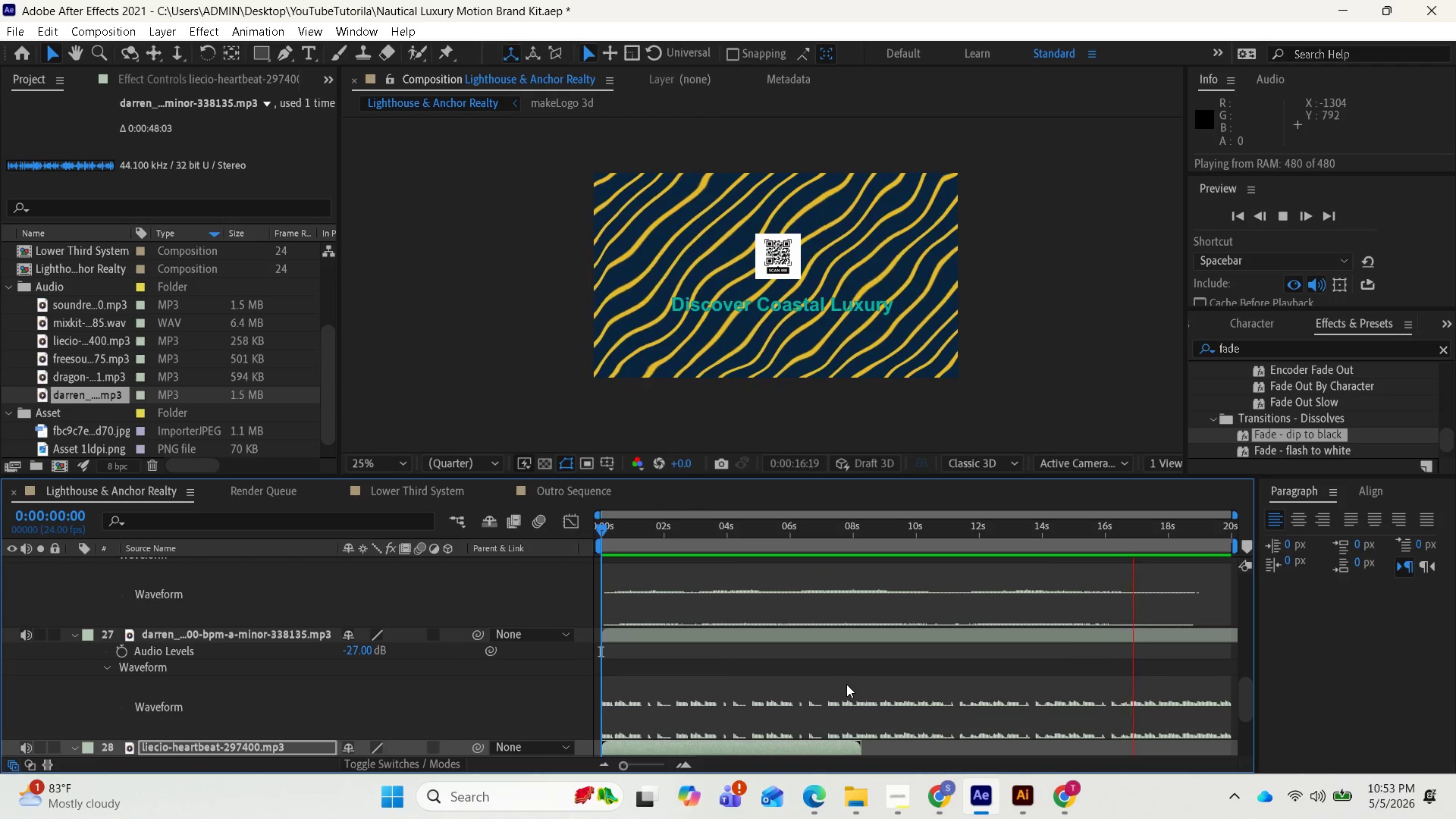 
left_click([727, 585])
 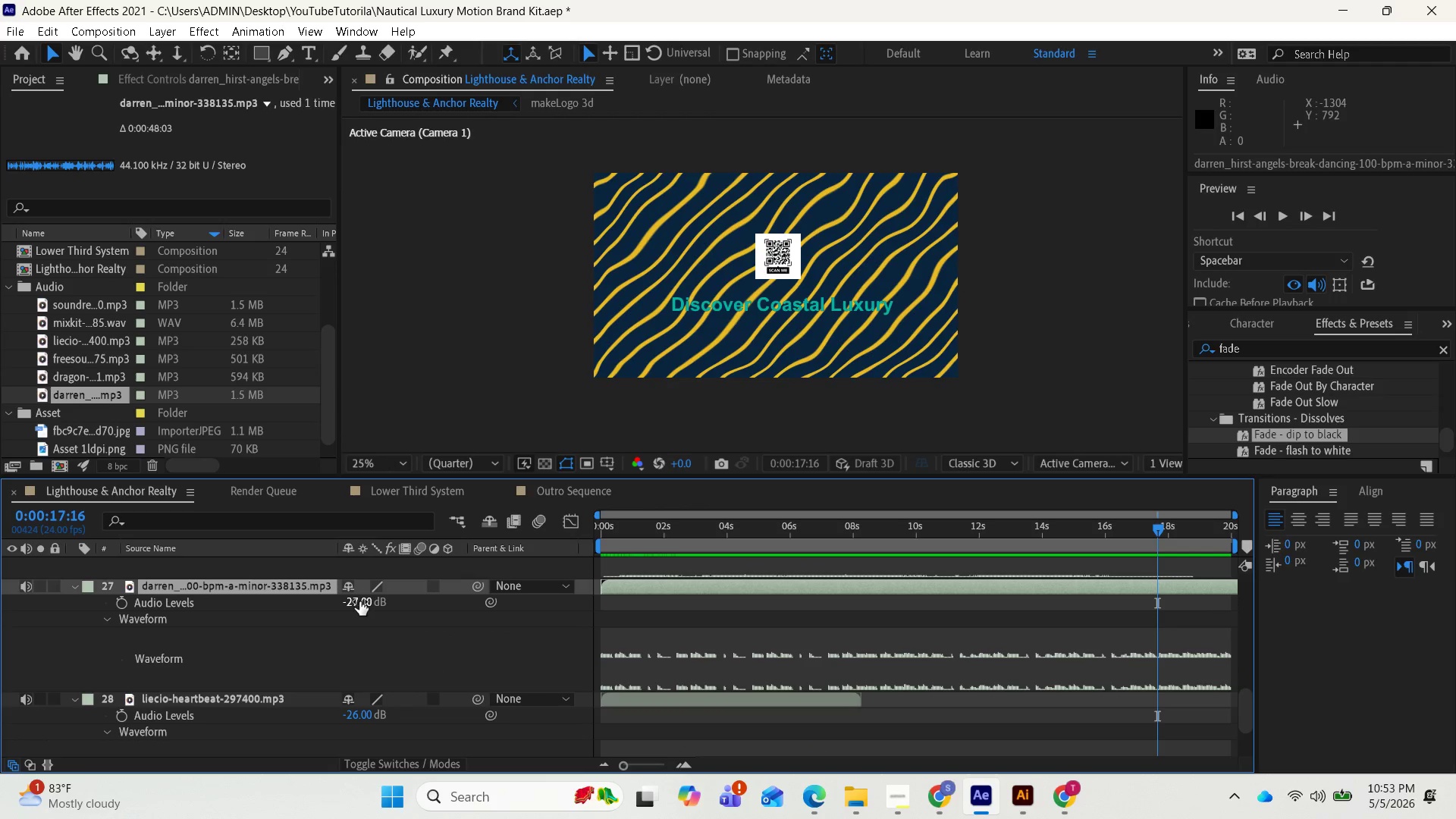 
left_click_drag(start_coordinate=[359, 601], to_coordinate=[381, 613])
 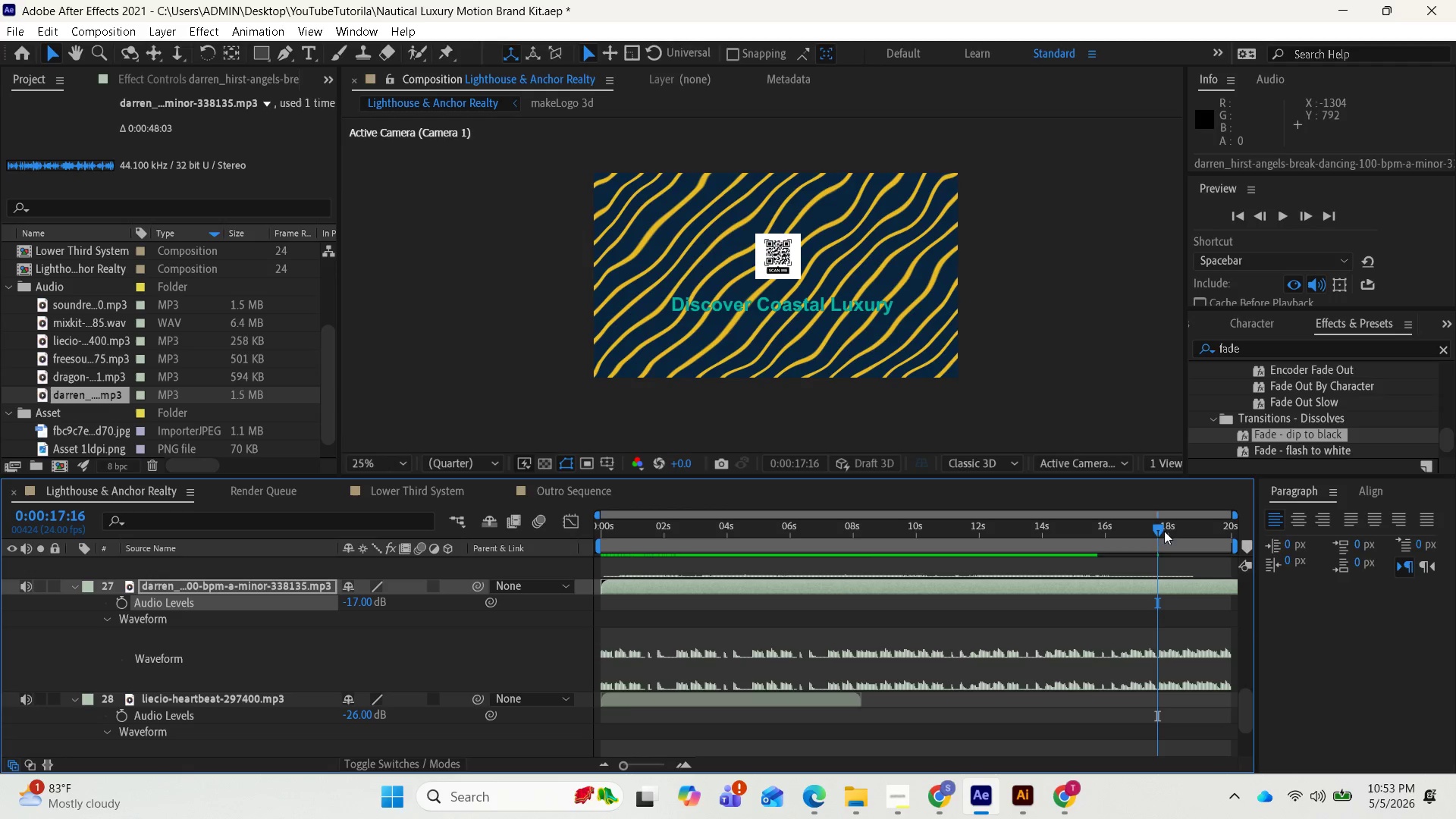 
scroll: coordinate [736, 667], scroll_direction: down, amount: 1.0
 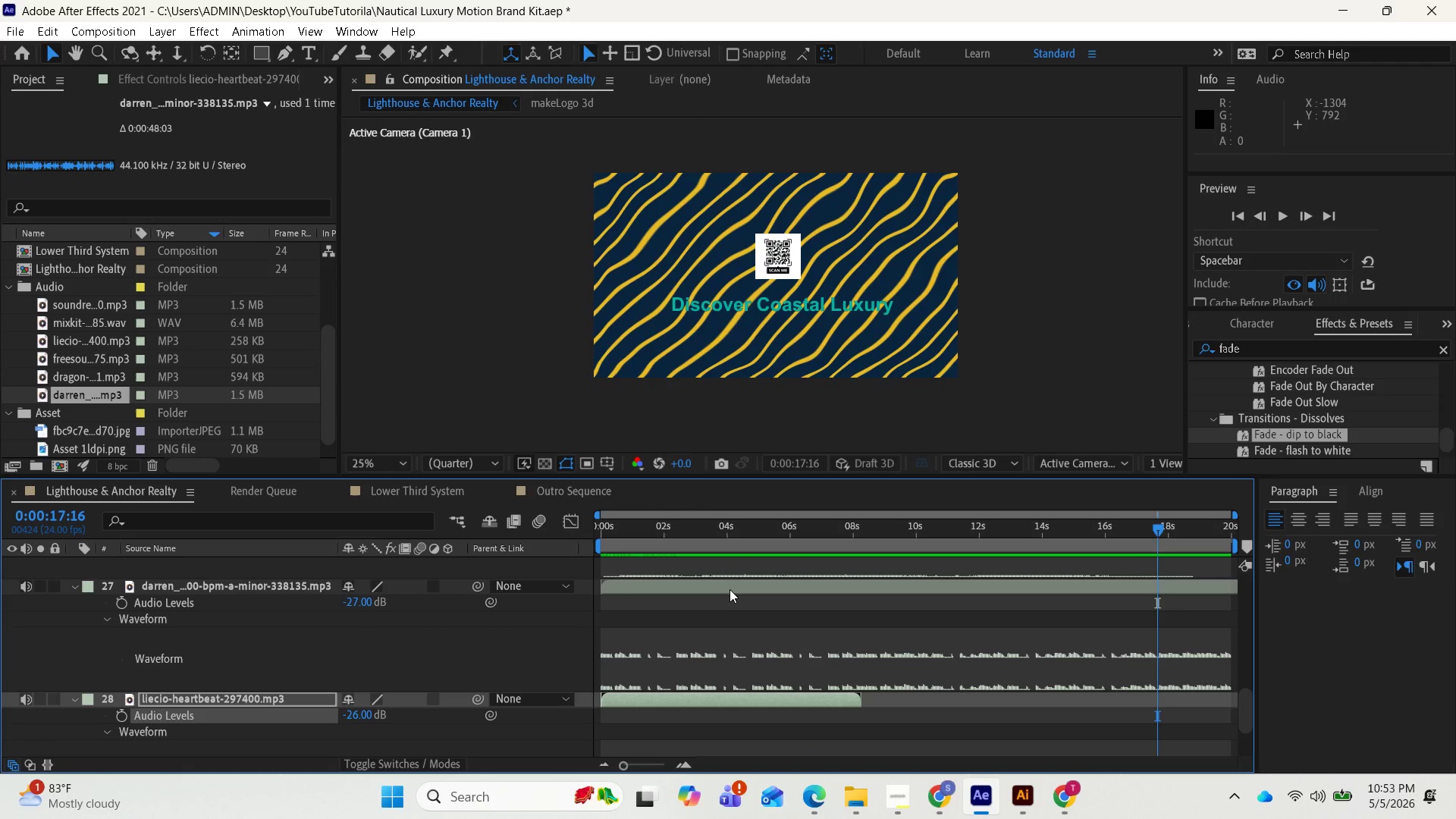 
left_click_drag(start_coordinate=[1153, 529], to_coordinate=[599, 566])
 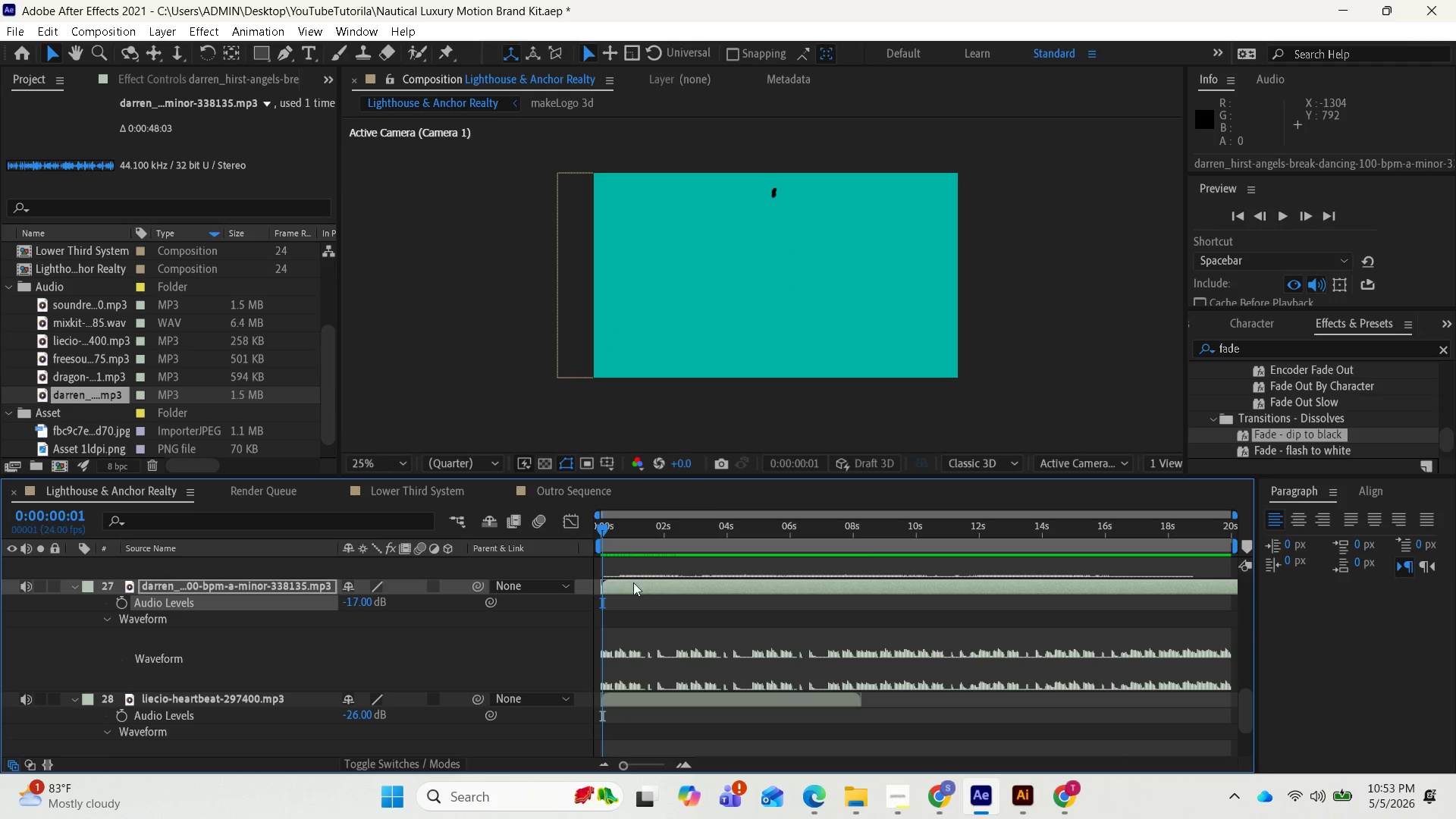 
key(Space)
 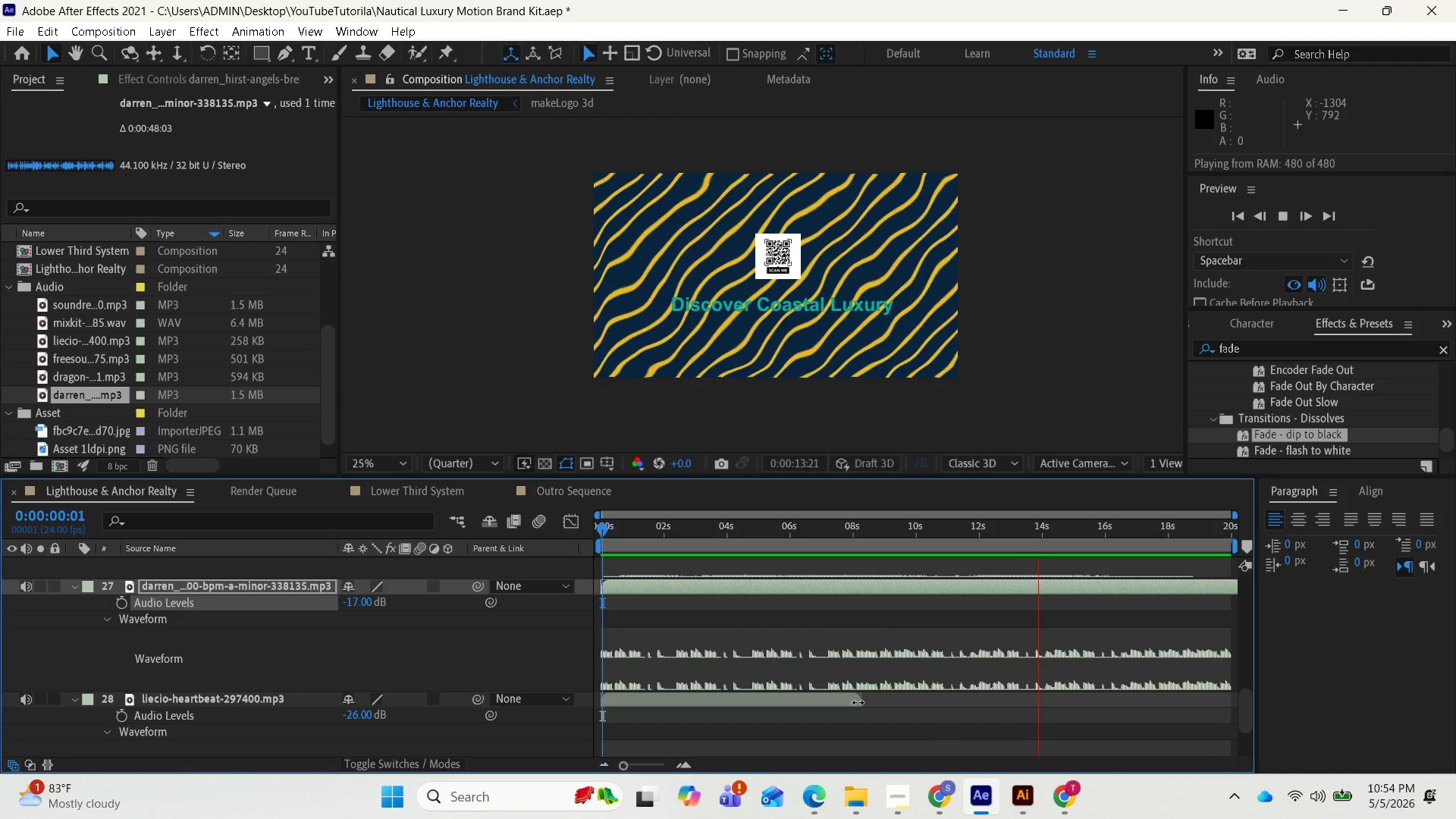 
wait(59.27)
 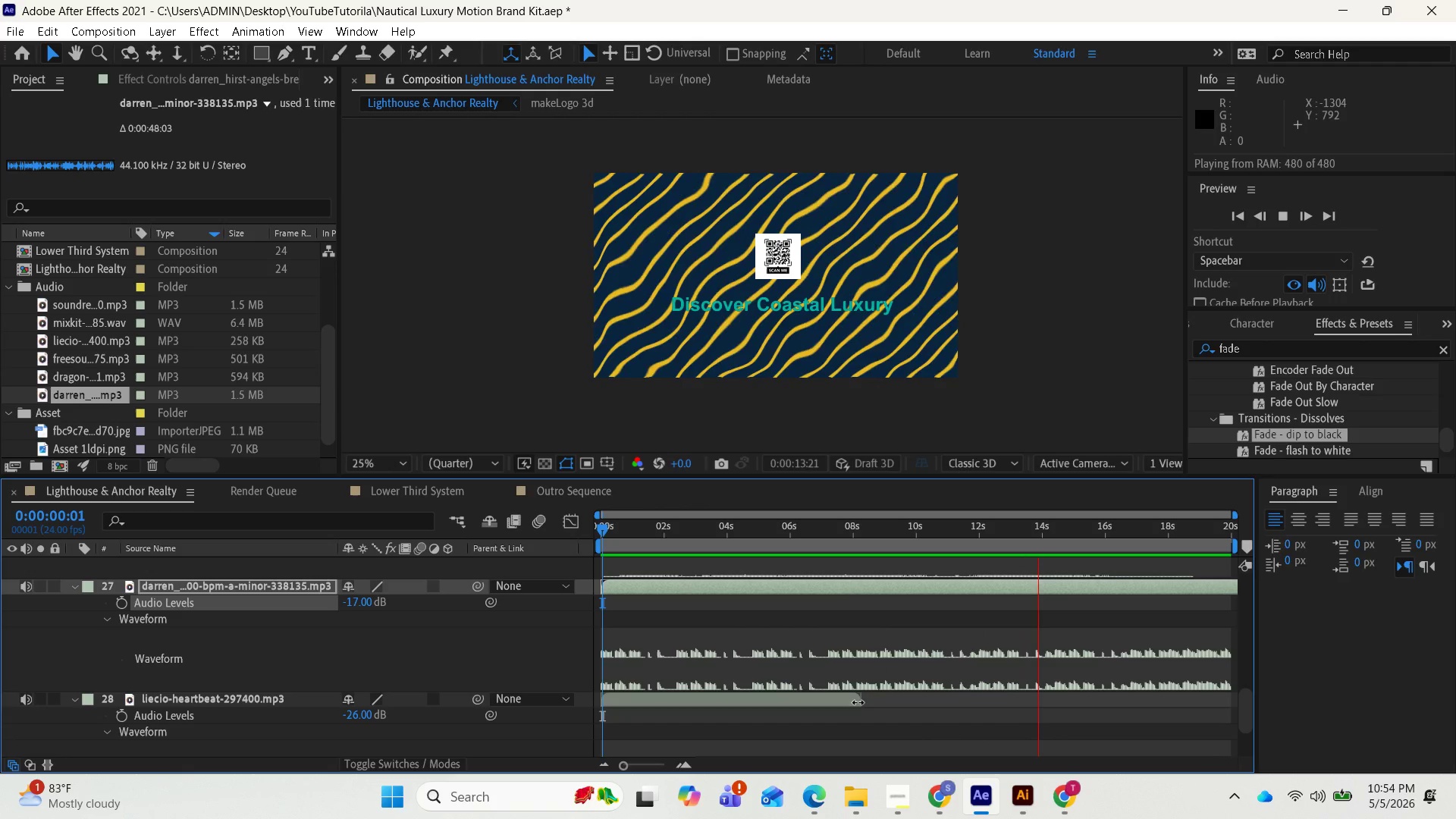 
key(Space)
 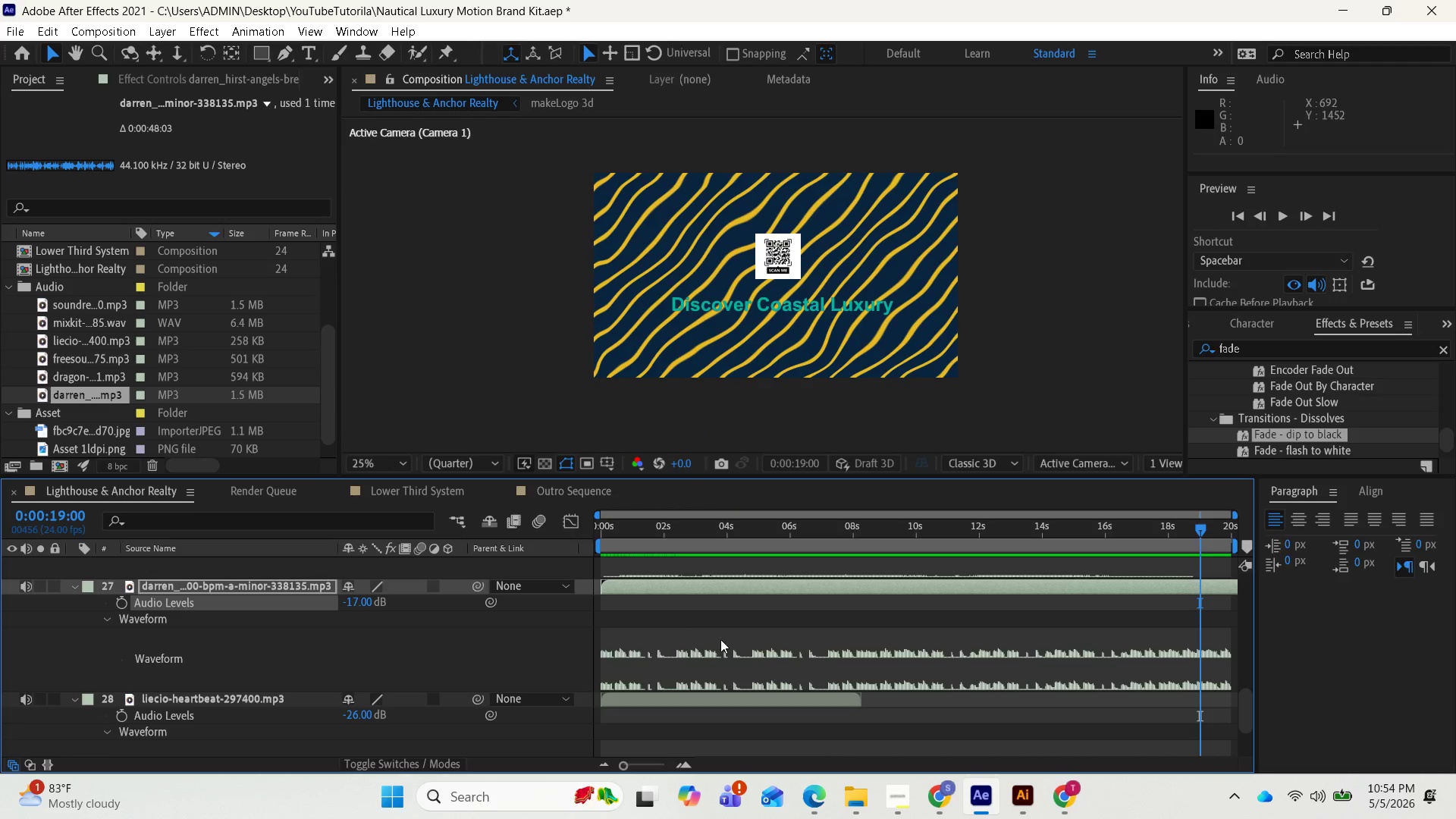 
wait(11.5)
 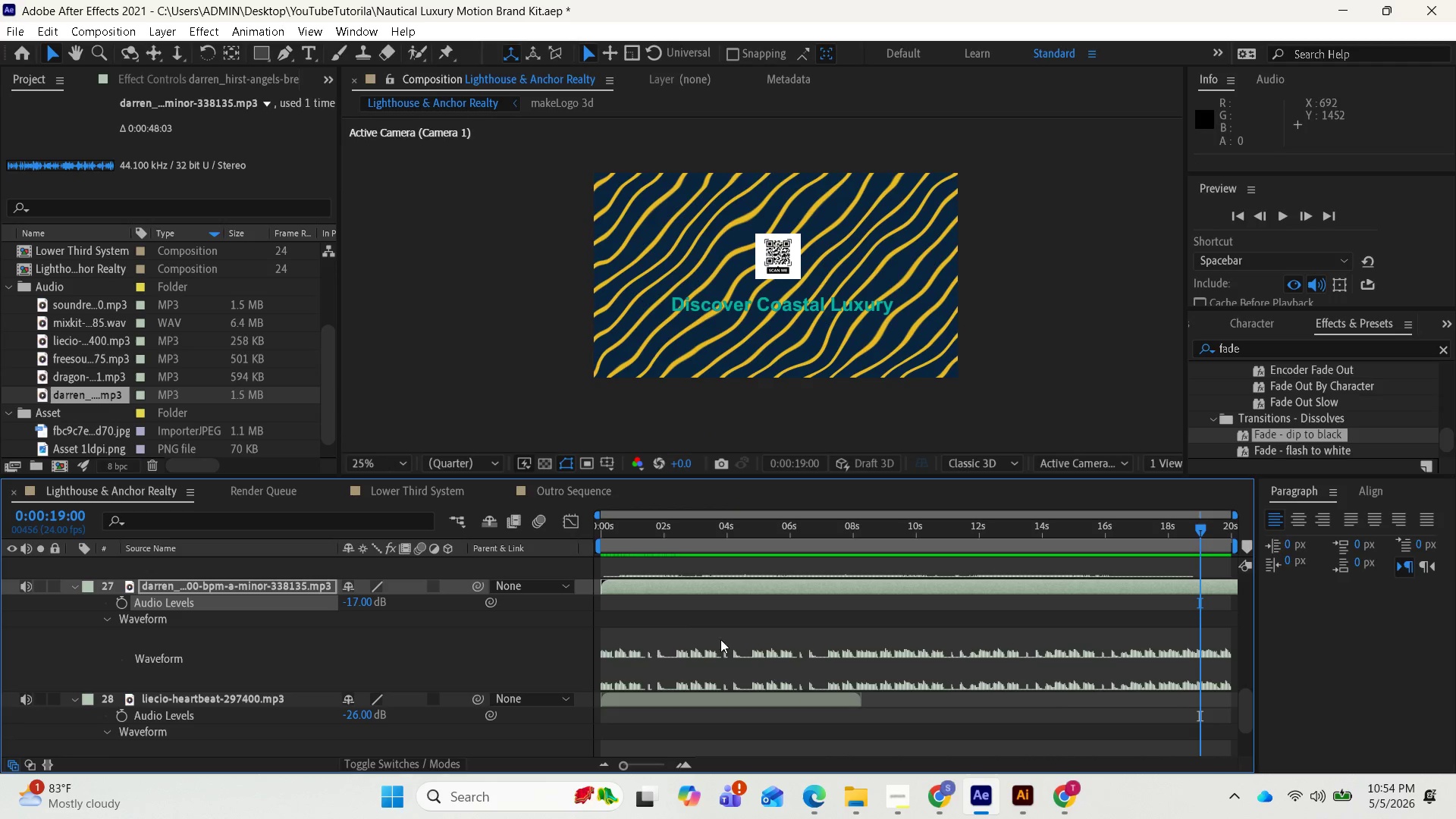 
left_click([946, 802])
 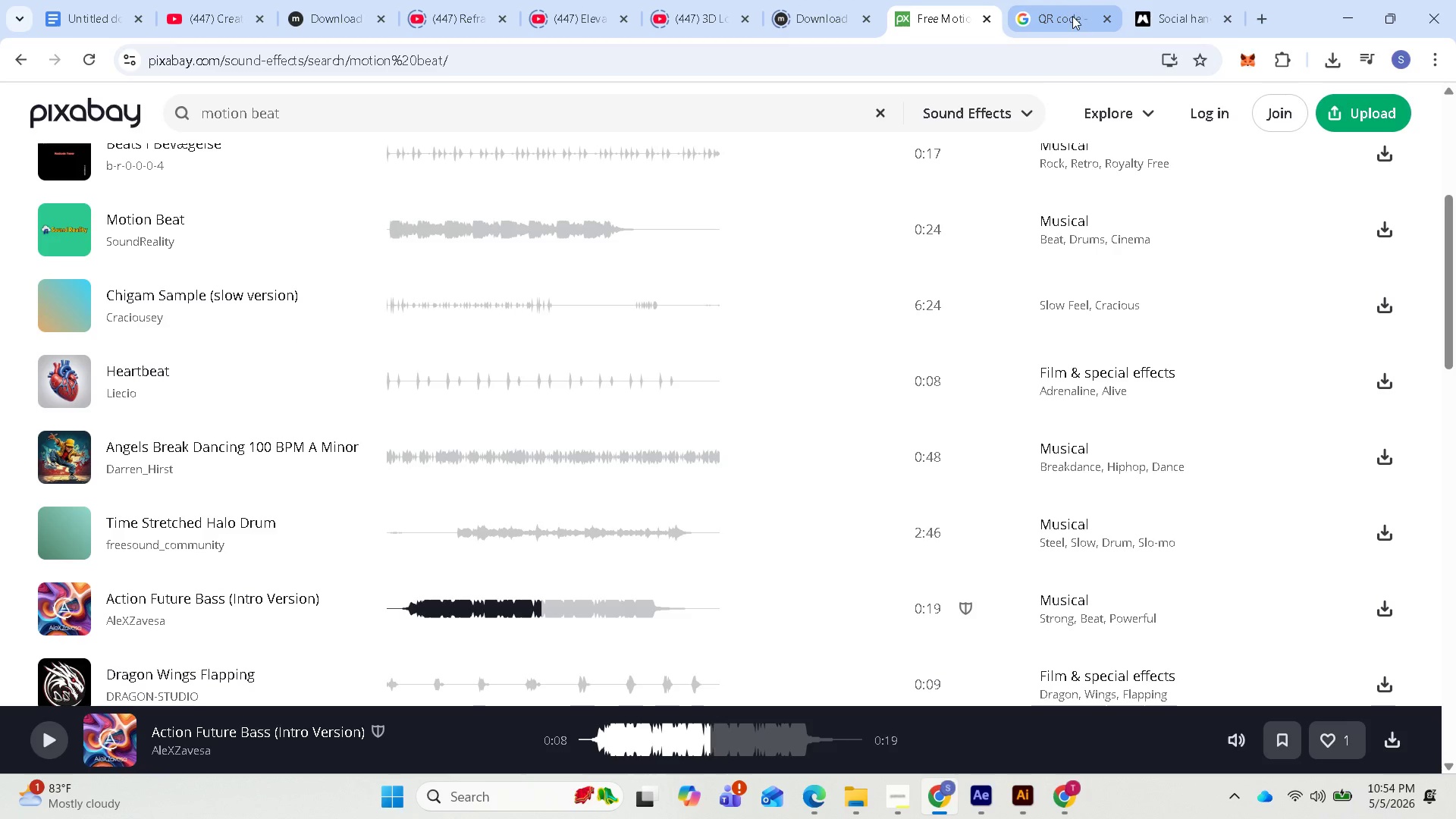 
left_click([1157, 14])
 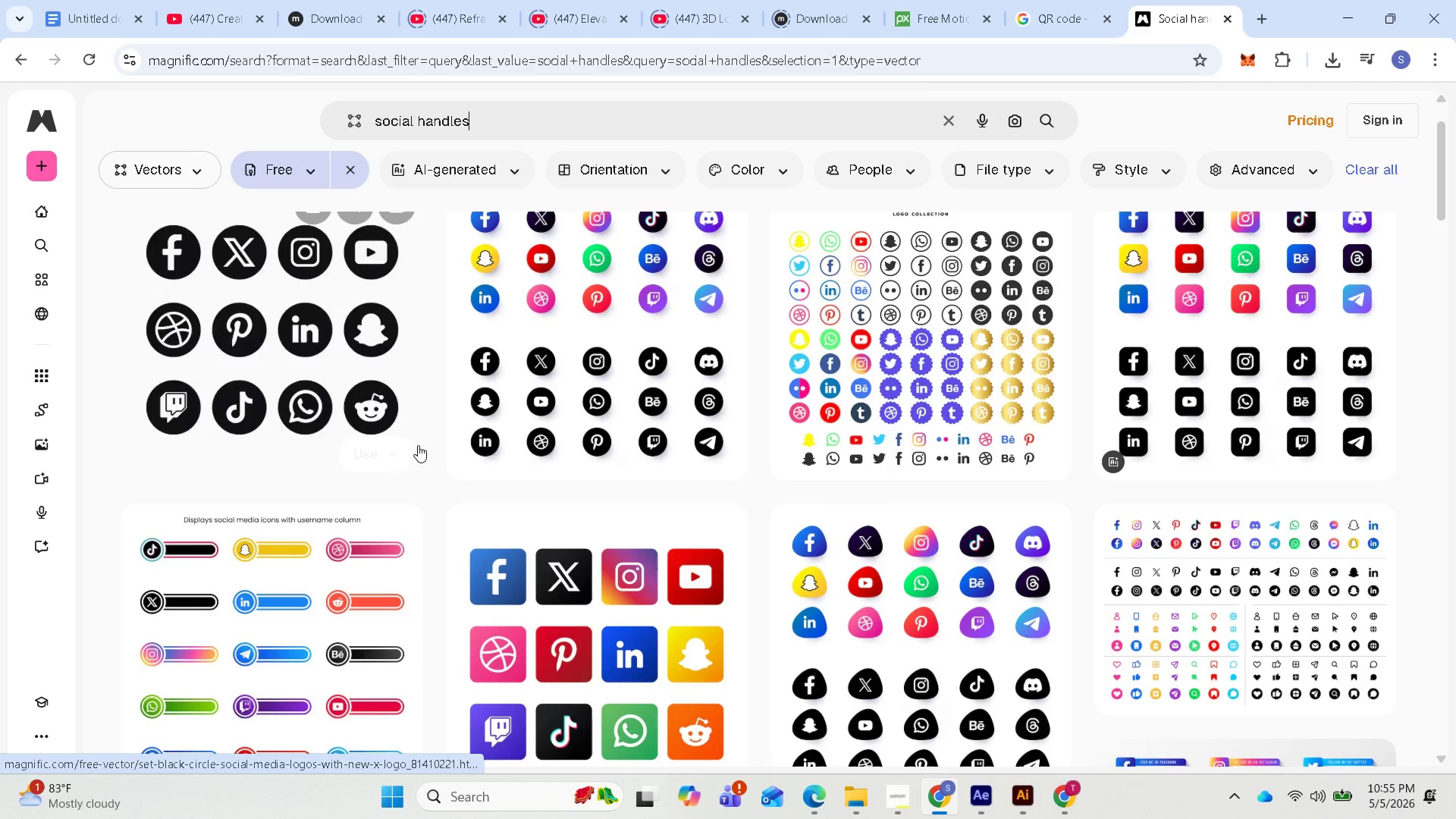 
scroll: coordinate [567, 671], scroll_direction: down, amount: 15.0
 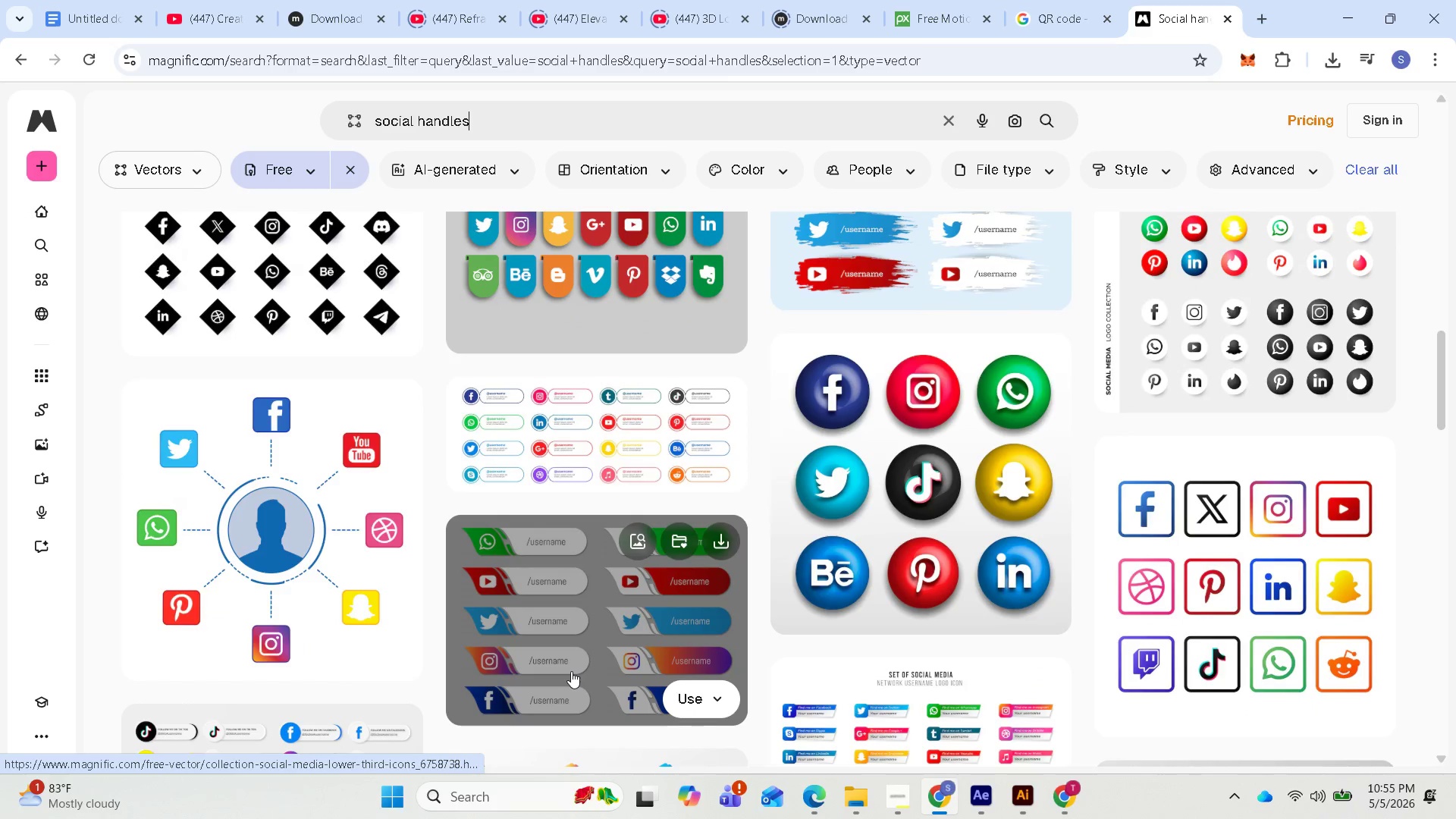 
scroll: coordinate [369, 633], scroll_direction: down, amount: 7.0
 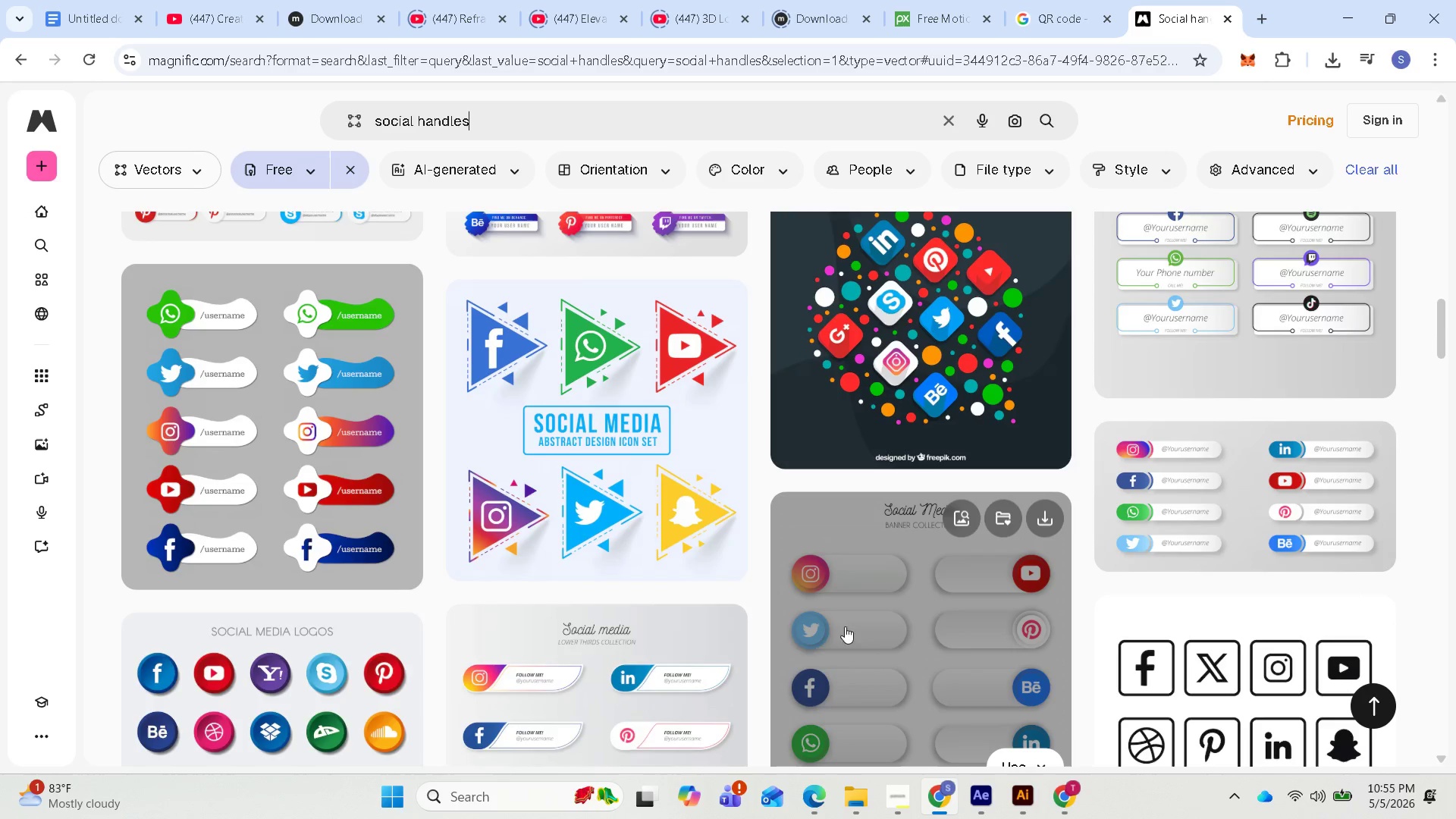 
scroll: coordinate [808, 585], scroll_direction: down, amount: 13.0
 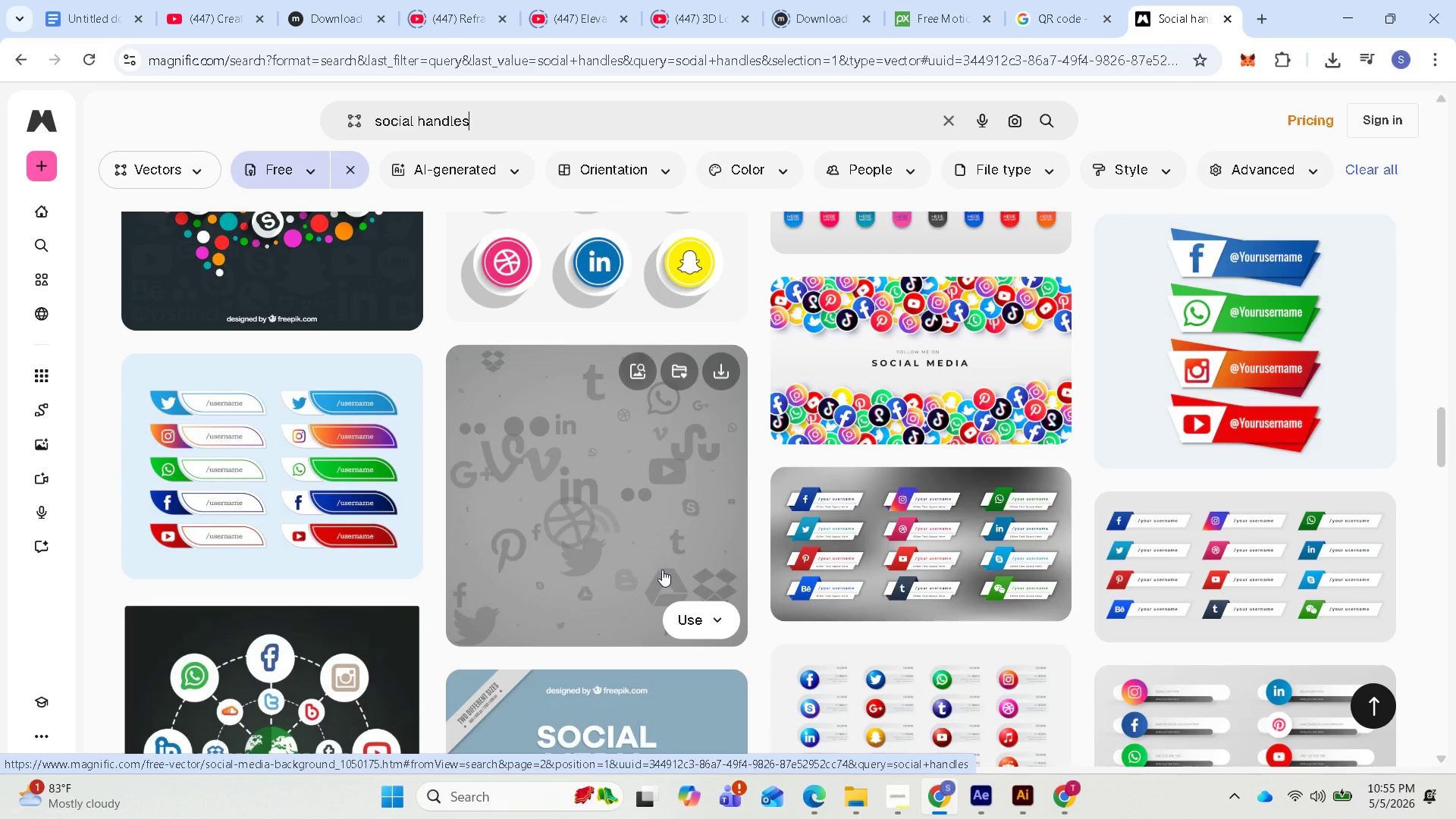 
scroll: coordinate [639, 600], scroll_direction: down, amount: 10.0
 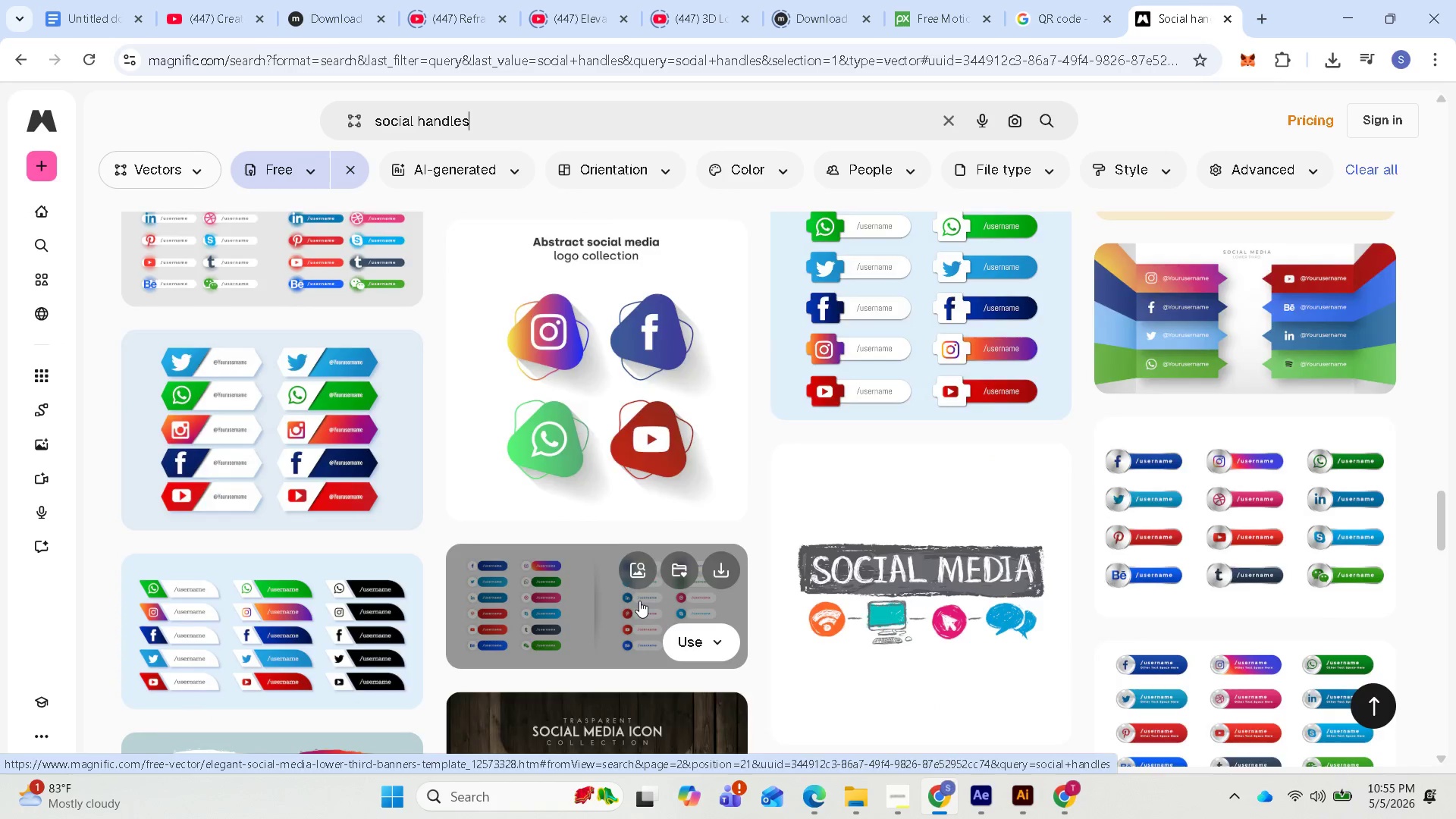 
scroll: coordinate [681, 644], scroll_direction: down, amount: 15.0
 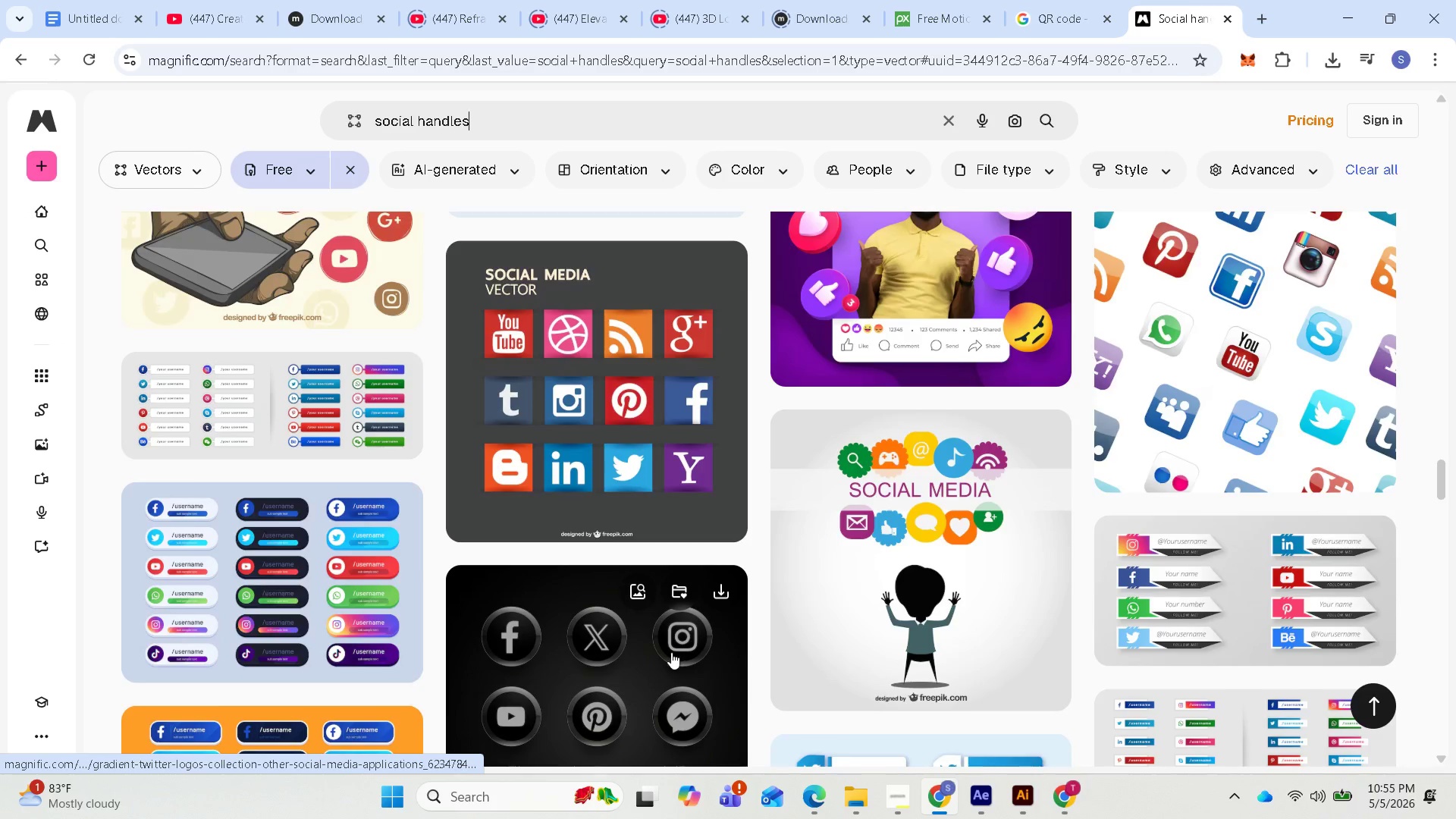 
left_click([891, 790])
 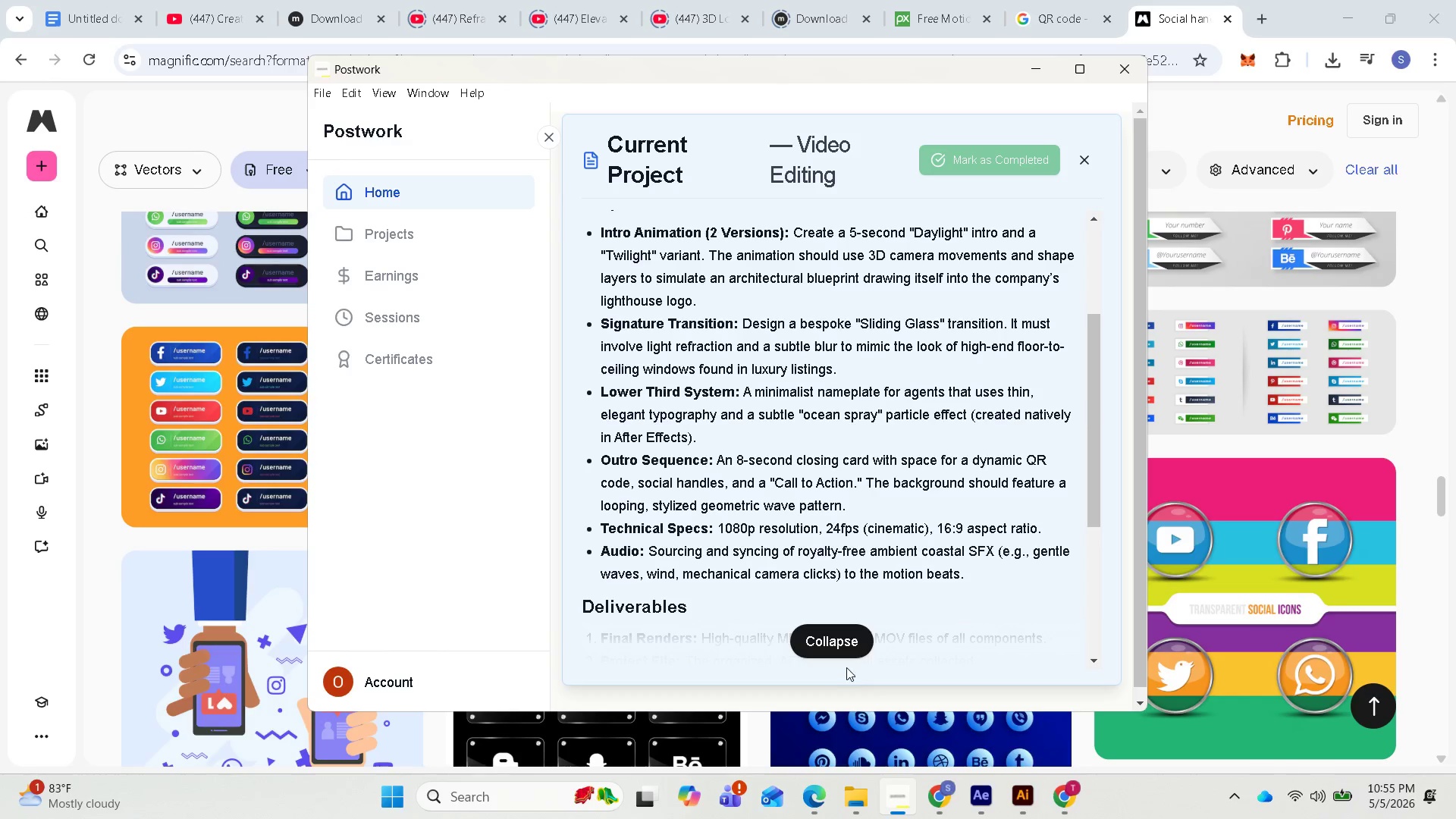 
scroll: coordinate [670, 652], scroll_direction: down, amount: 2.0